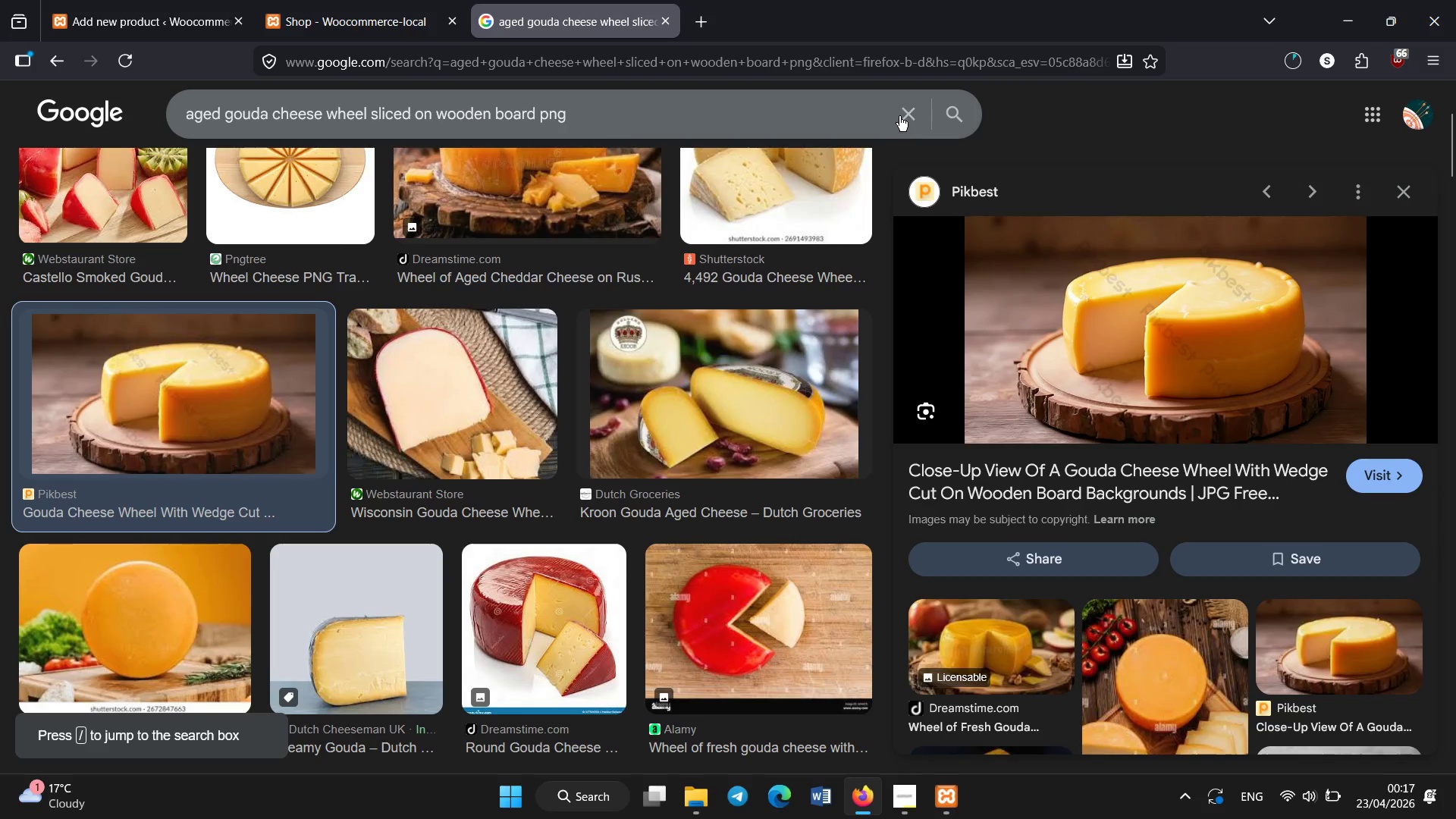 
left_click([899, 115])
 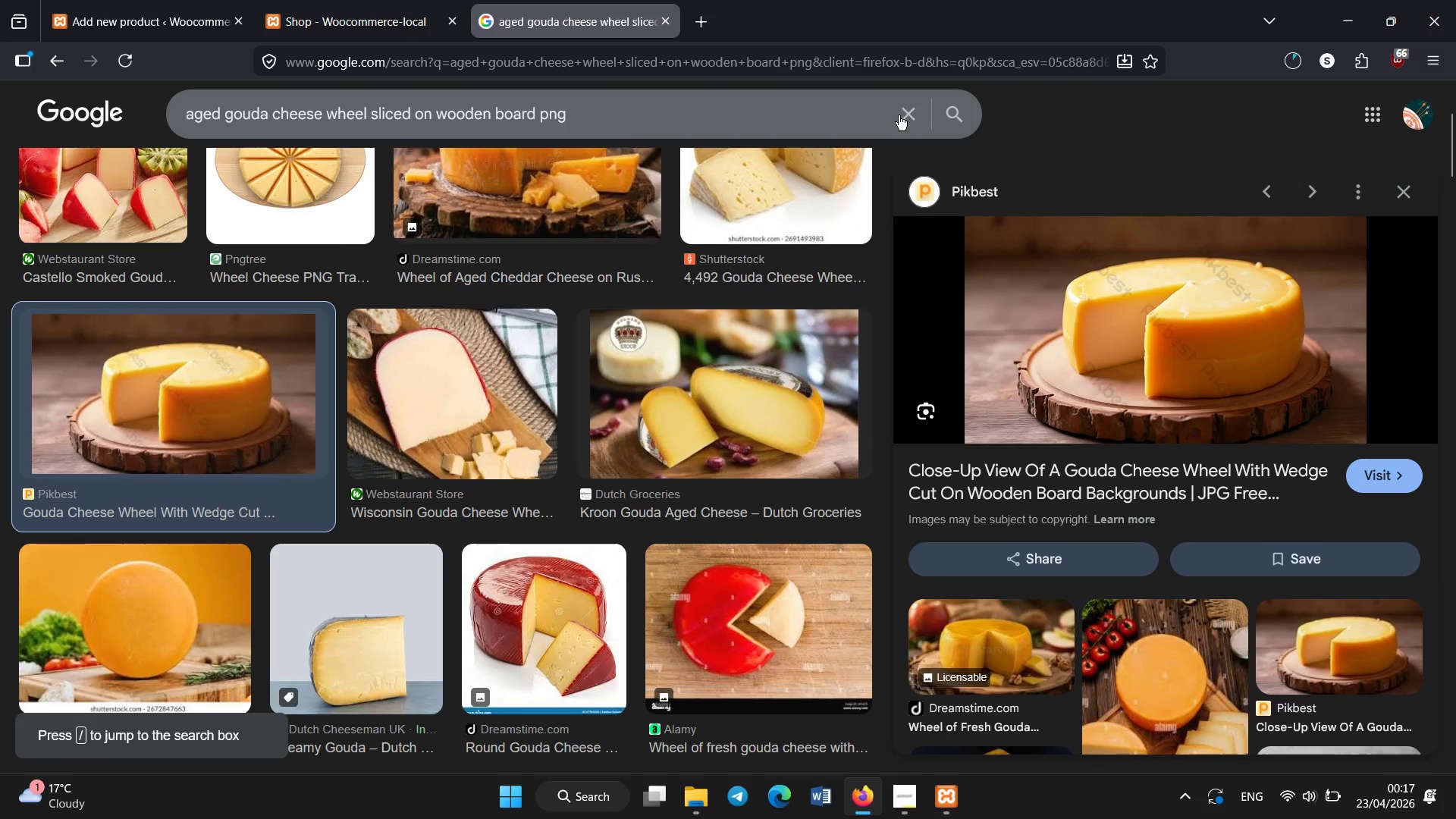 
key(Control+A)
 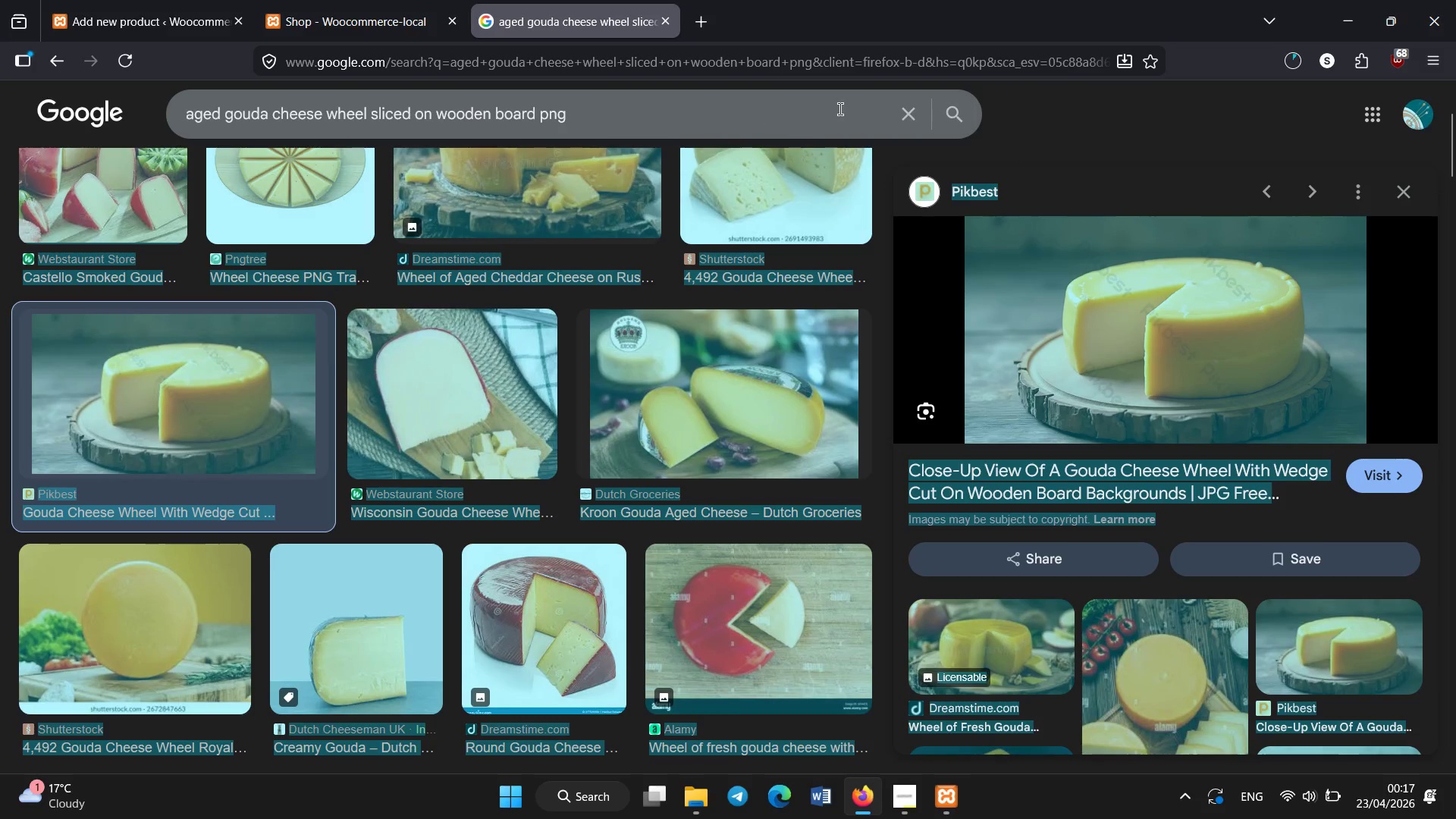 
left_click([839, 109])
 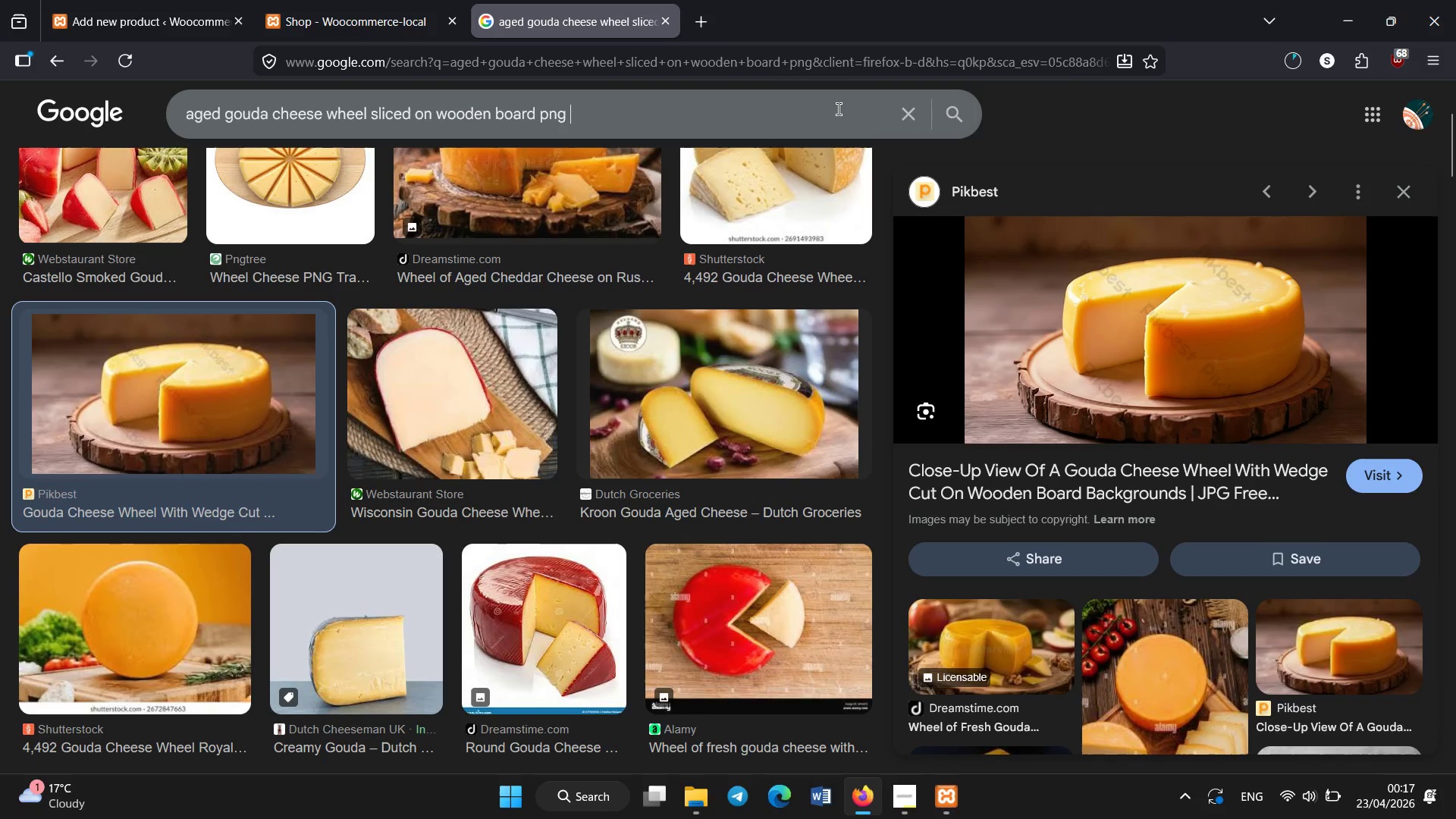 
key(Control+A)
 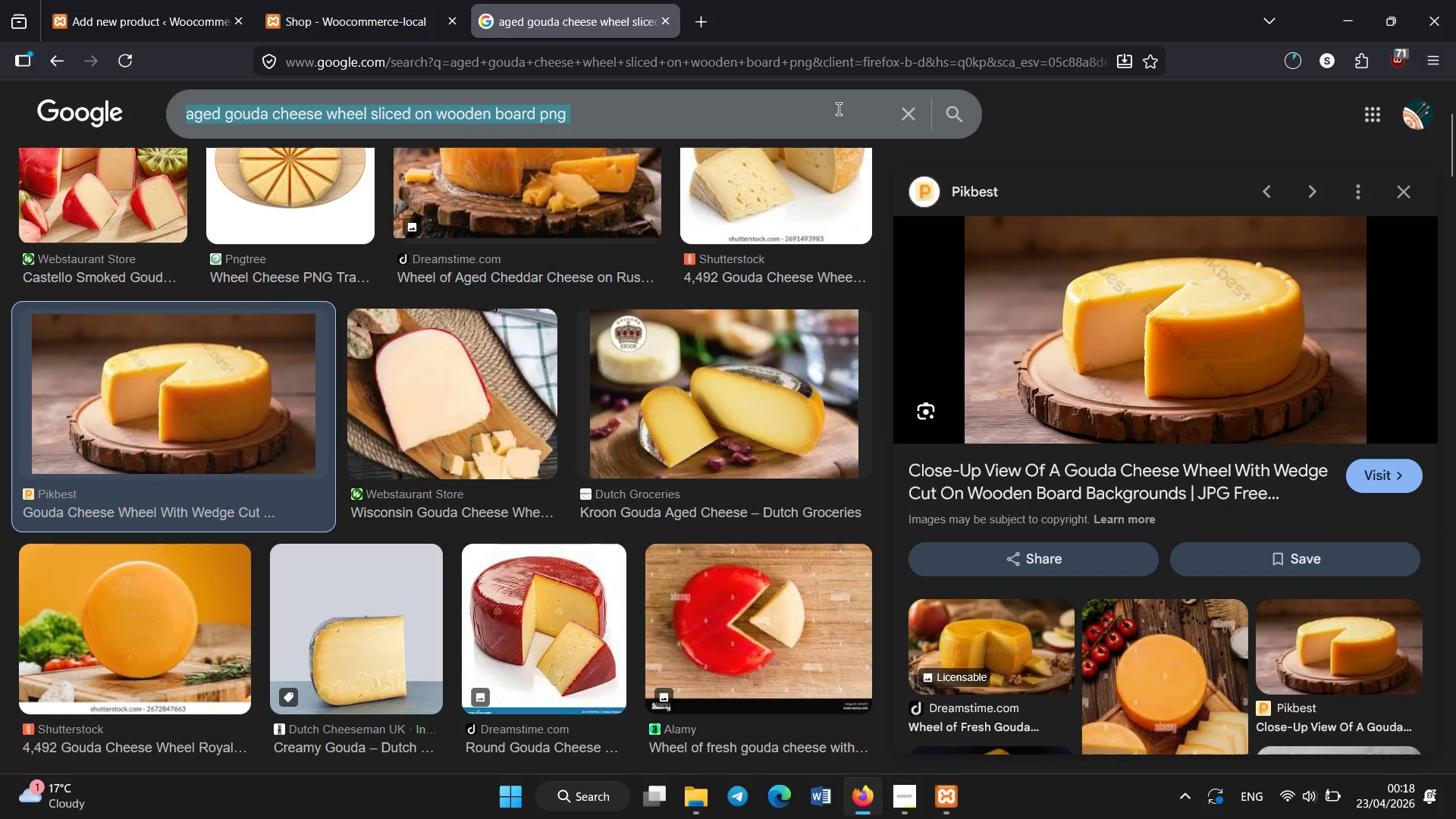 
key(Backspace)
type(Machego cheese slices on rustic wooden board)
 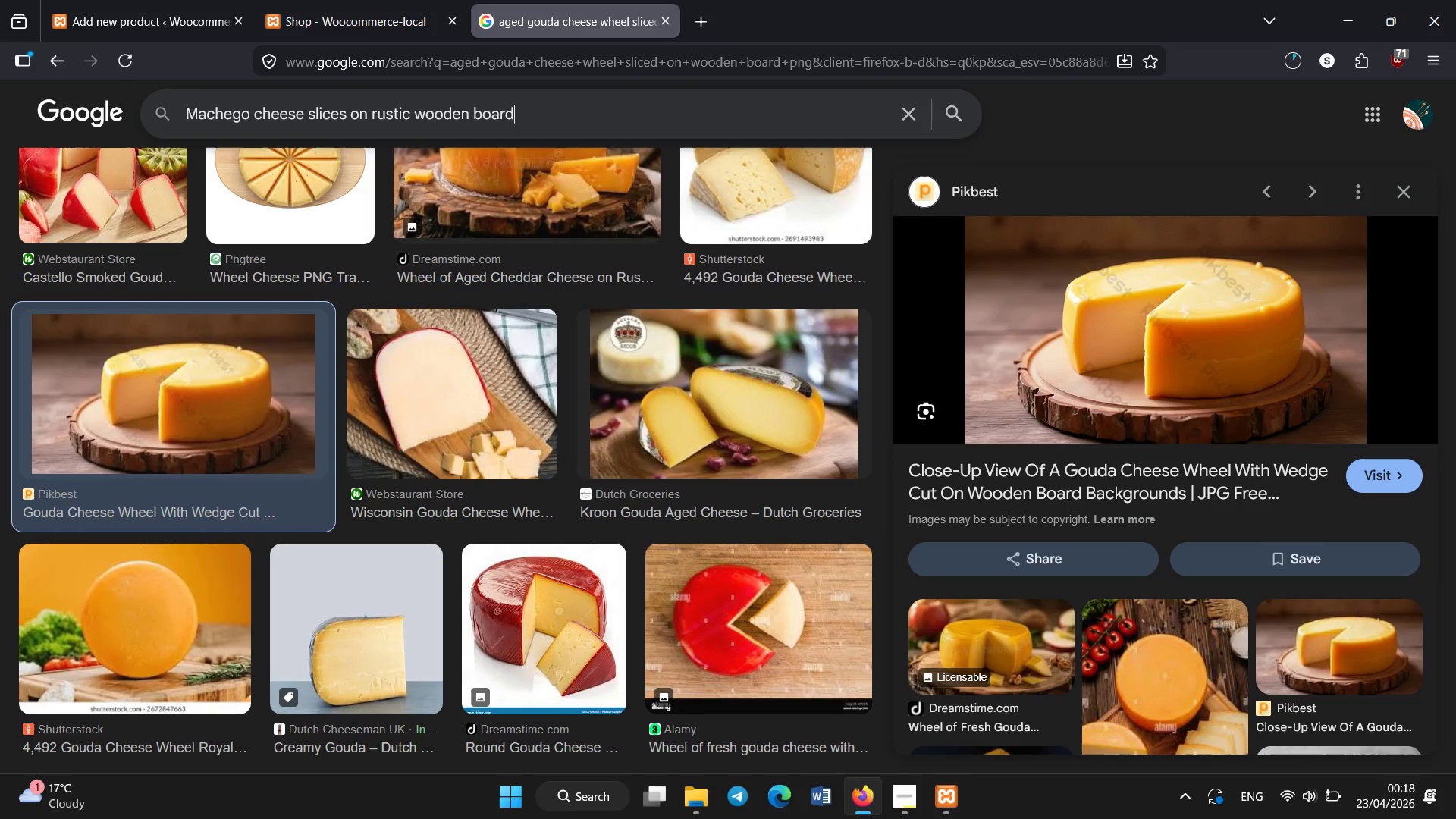 
key(Enter)
 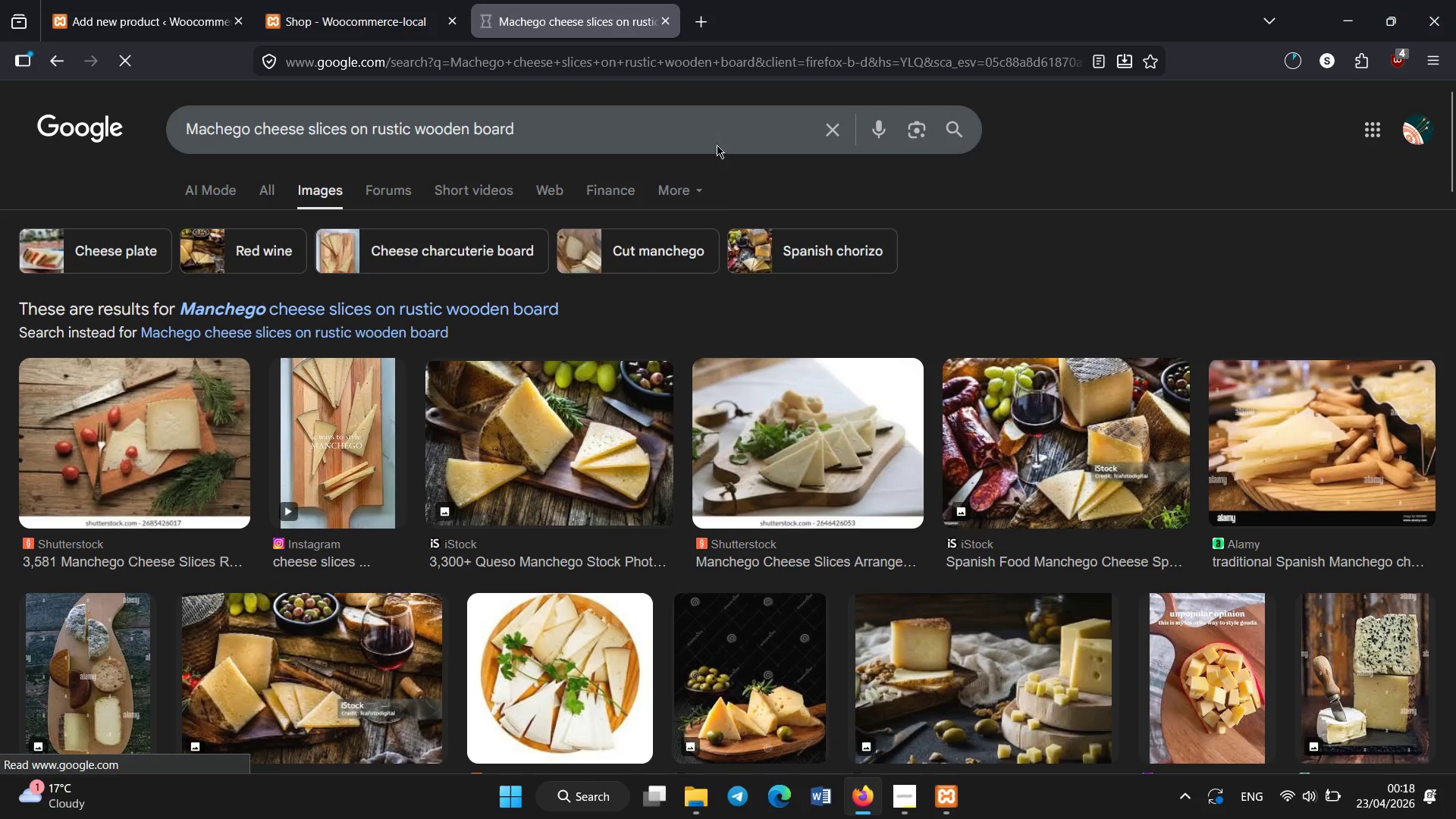 
left_click([705, 136])
 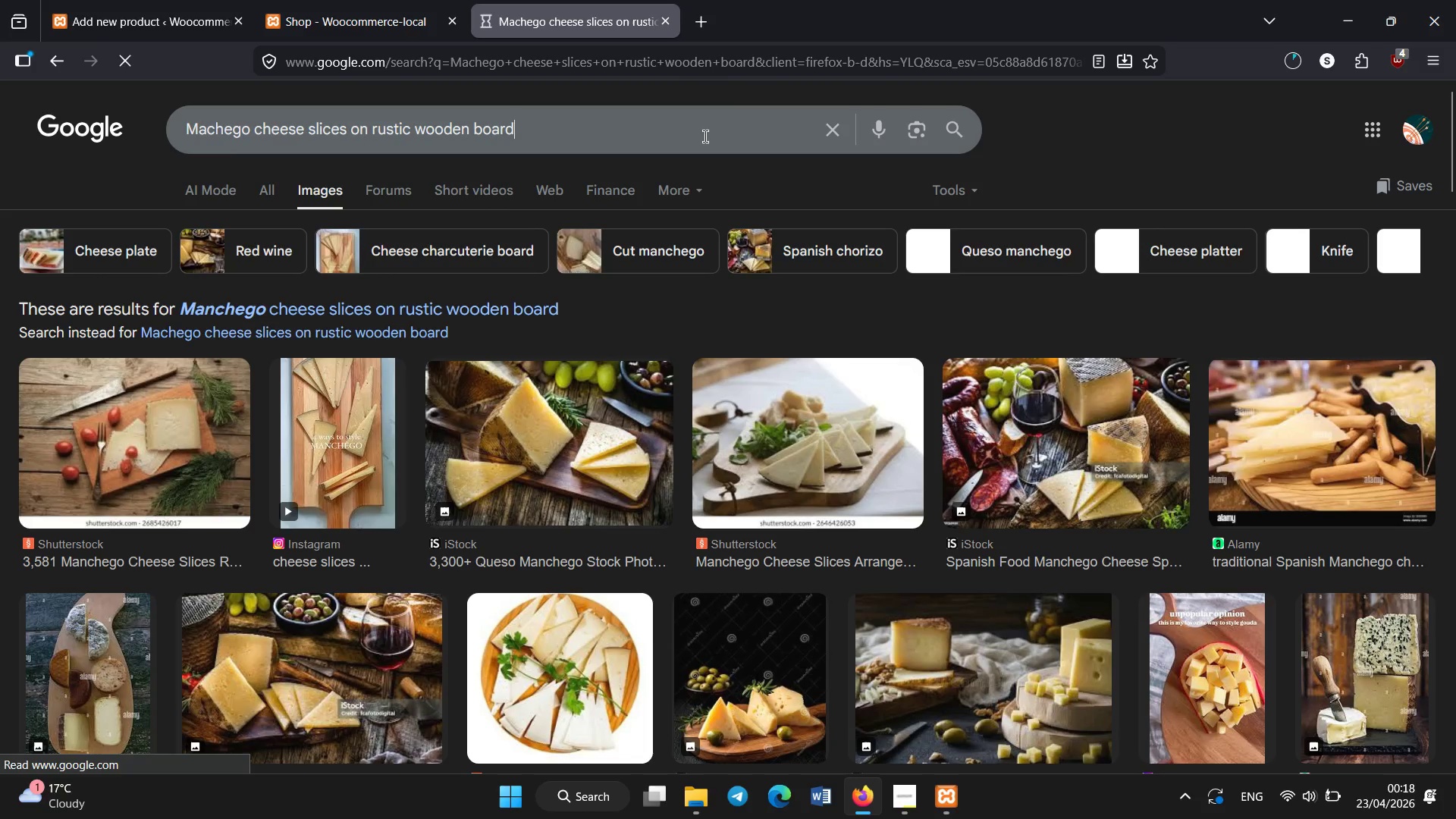 
key(Control+A)
 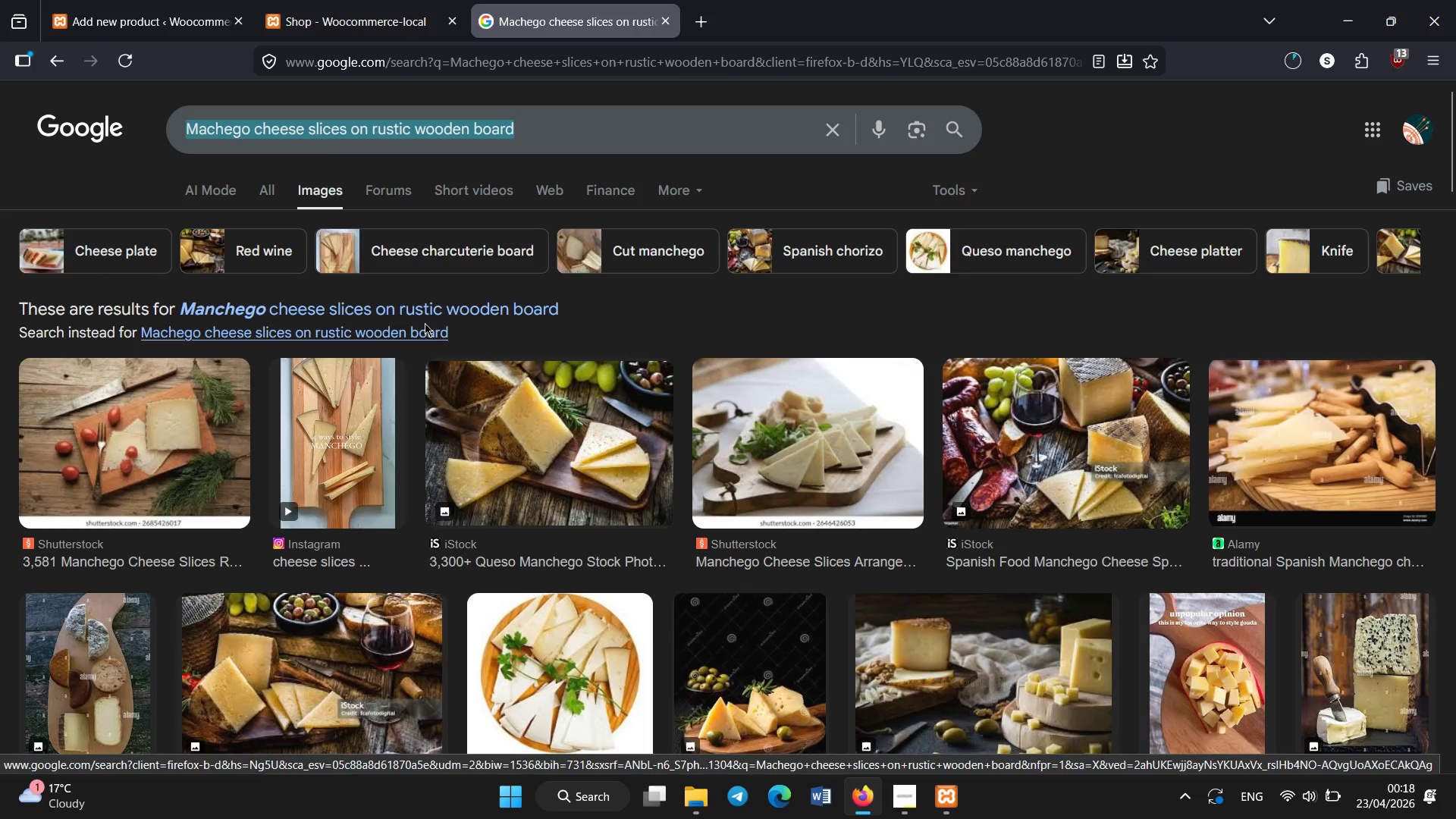 
left_click([425, 313])
 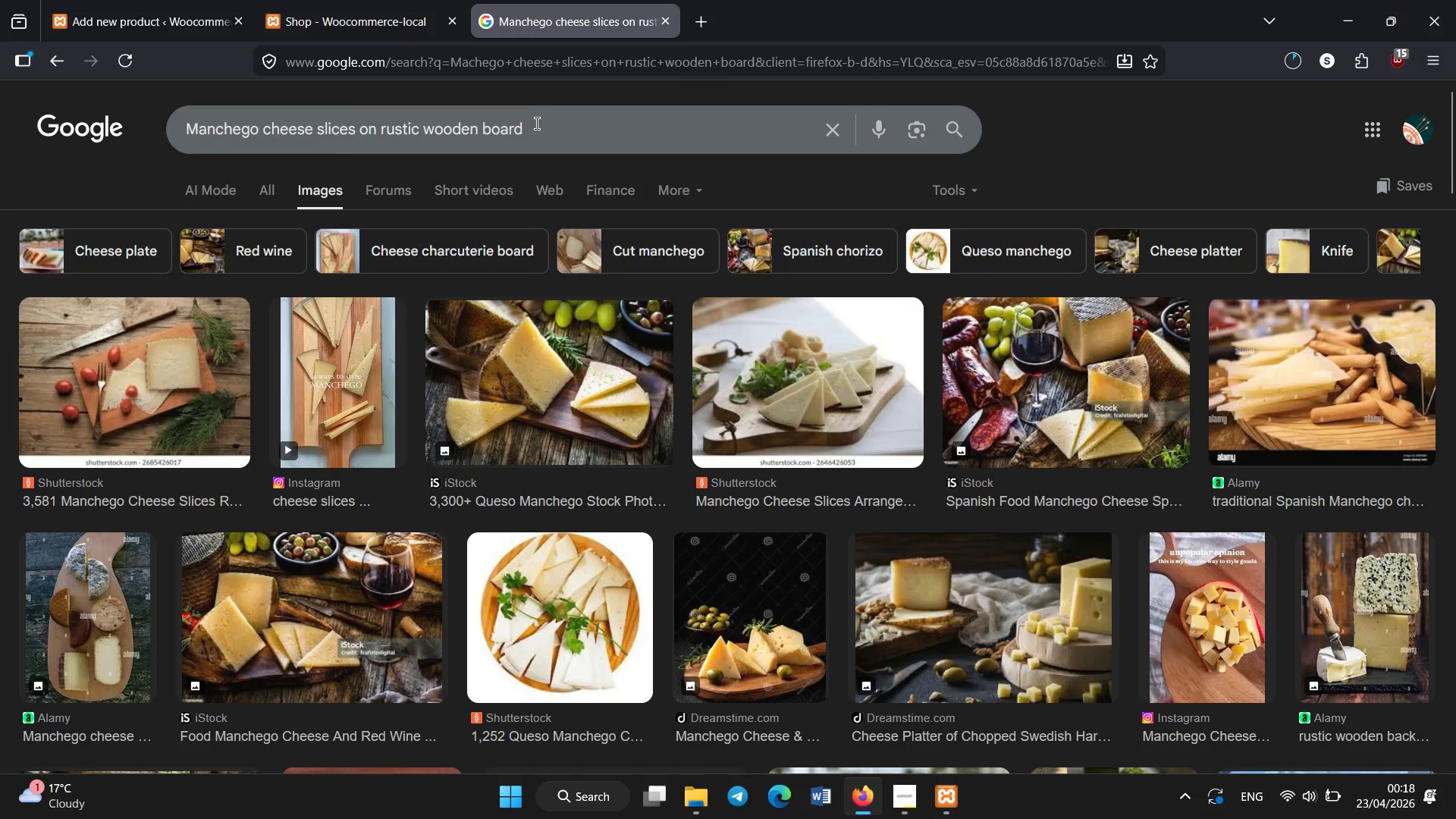 
left_click([537, 124])
 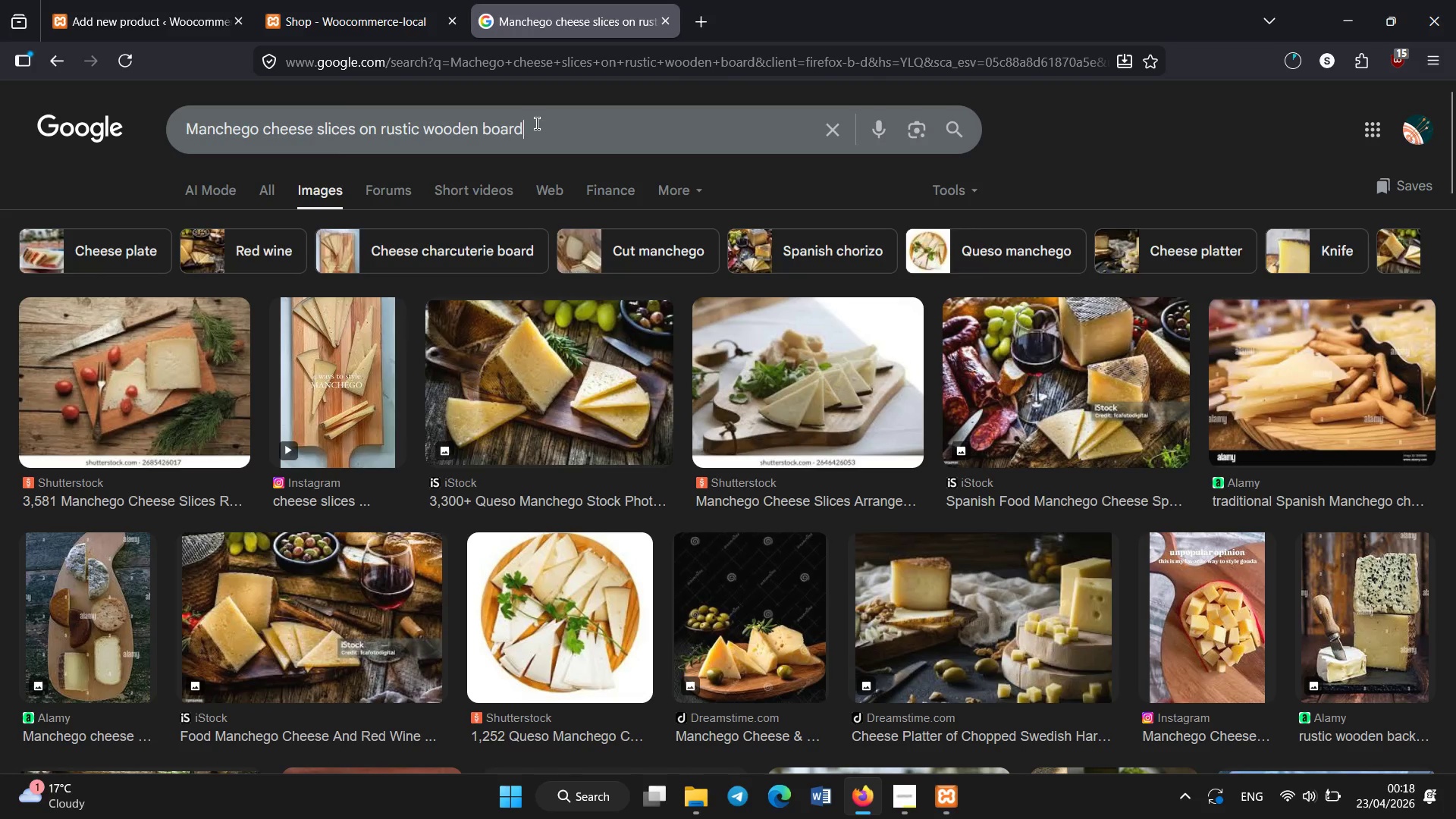 
key(Control+A)
 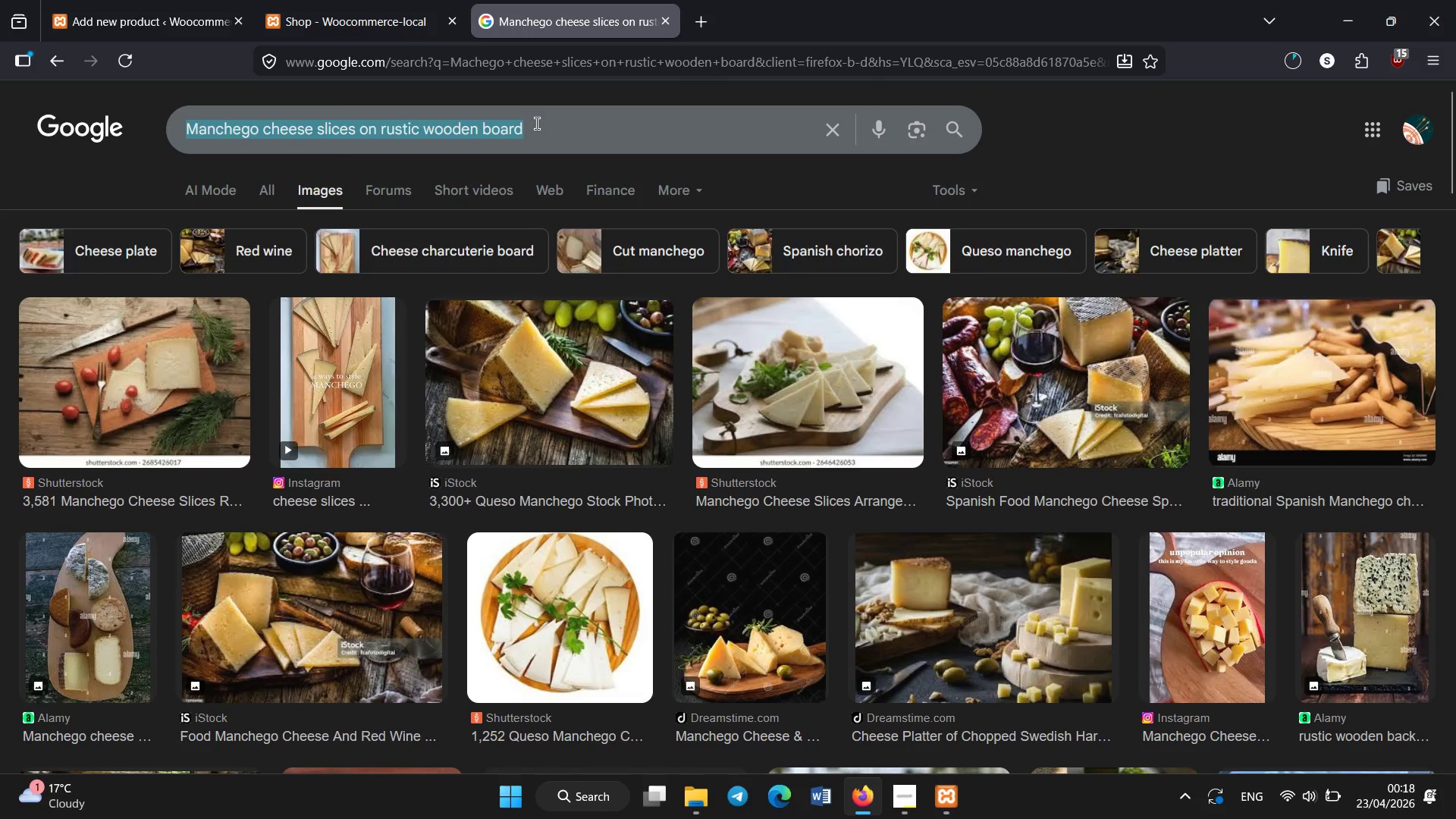 
key(Control+C)
 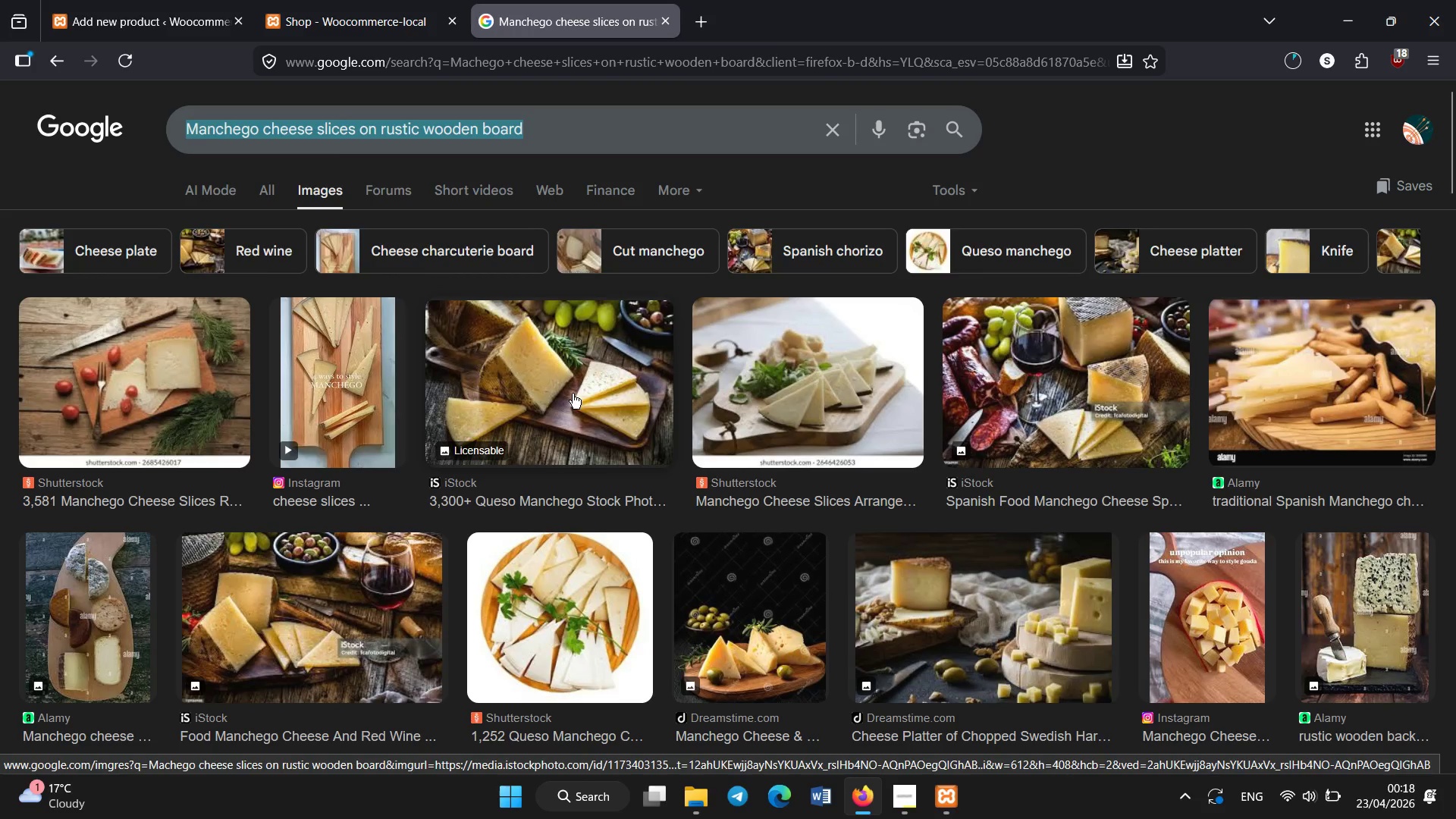 
left_click([629, 540])
 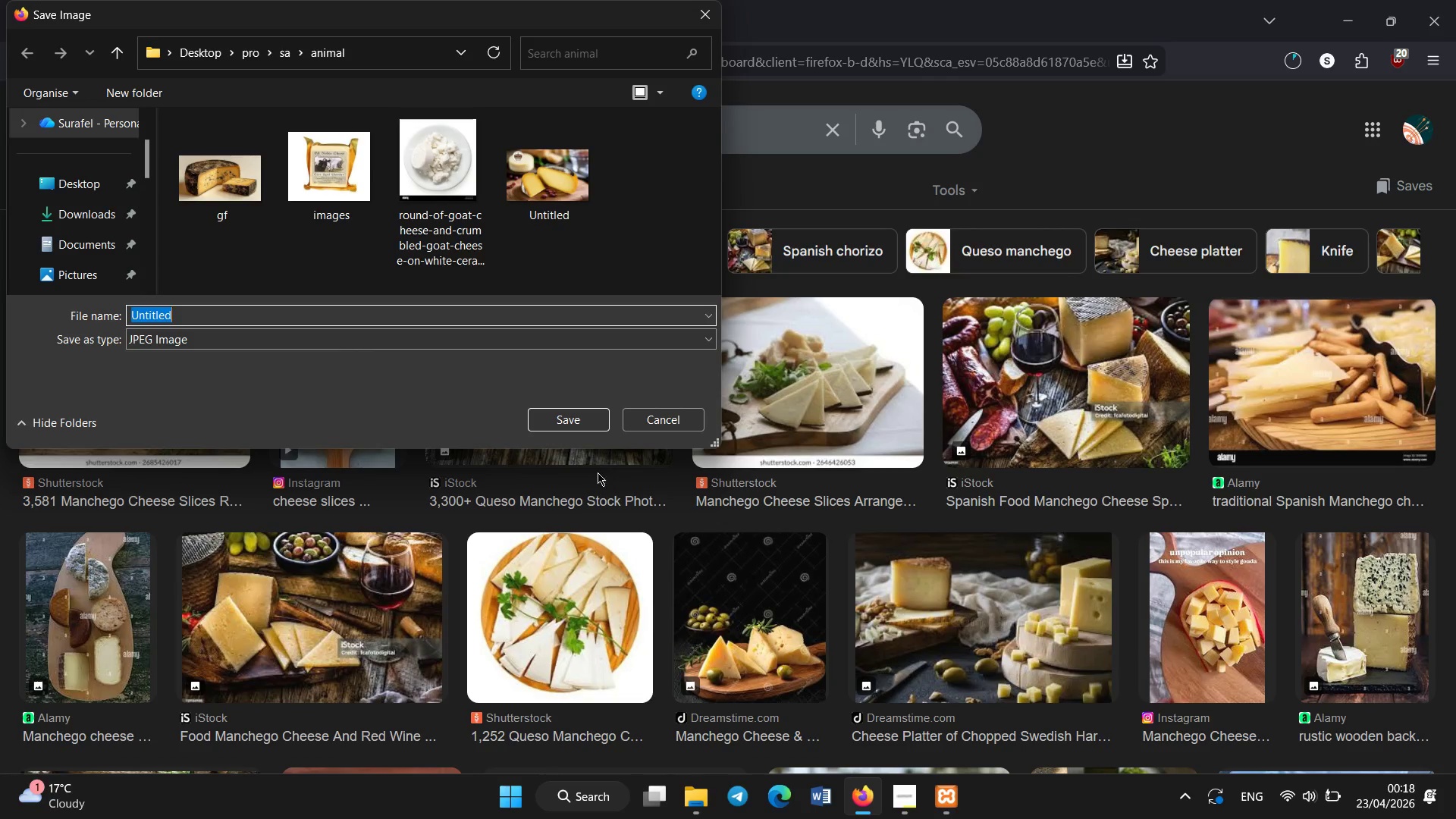 
left_click([582, 418])
 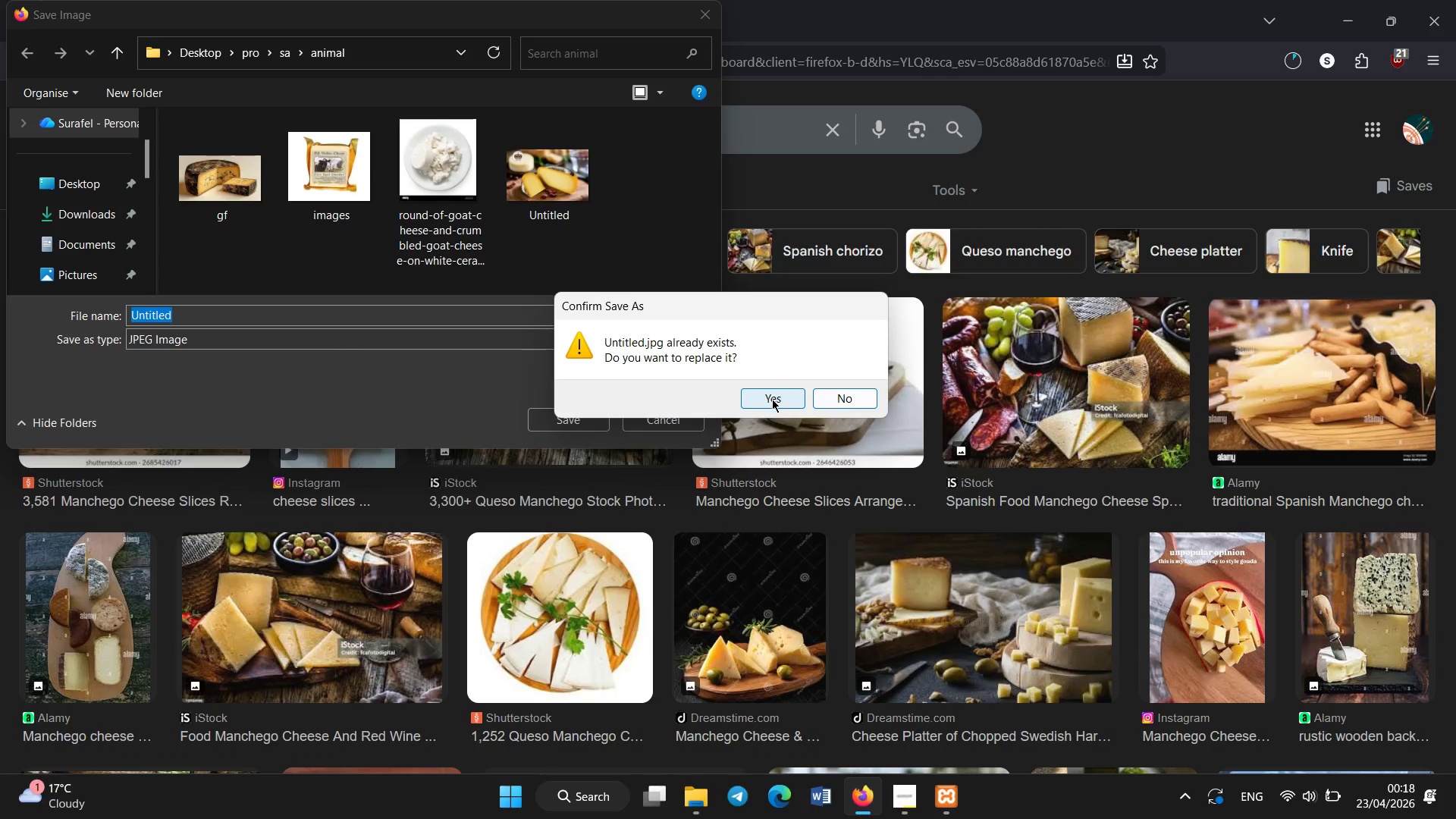 
left_click([852, 403])
 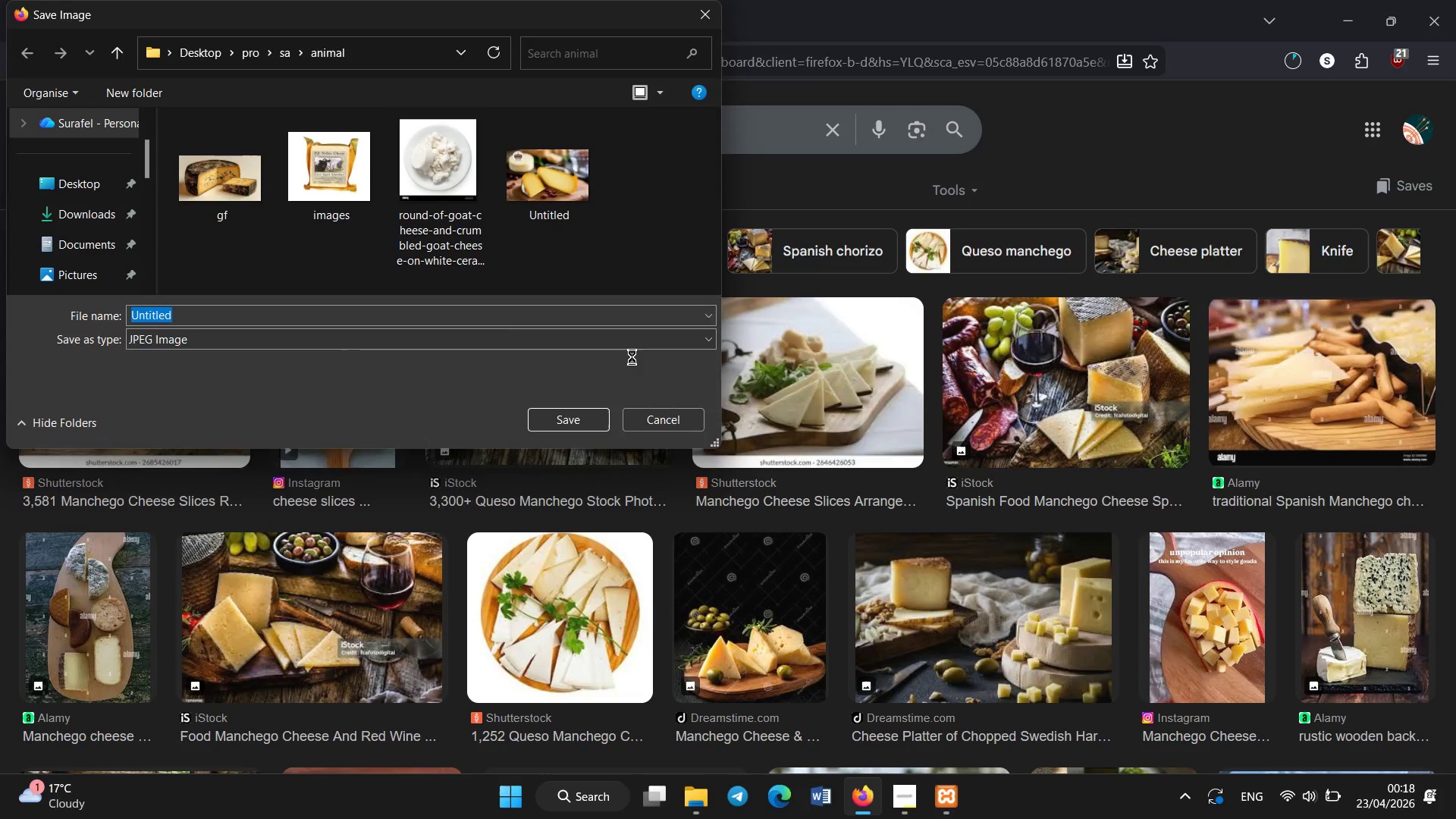 
key(S)
 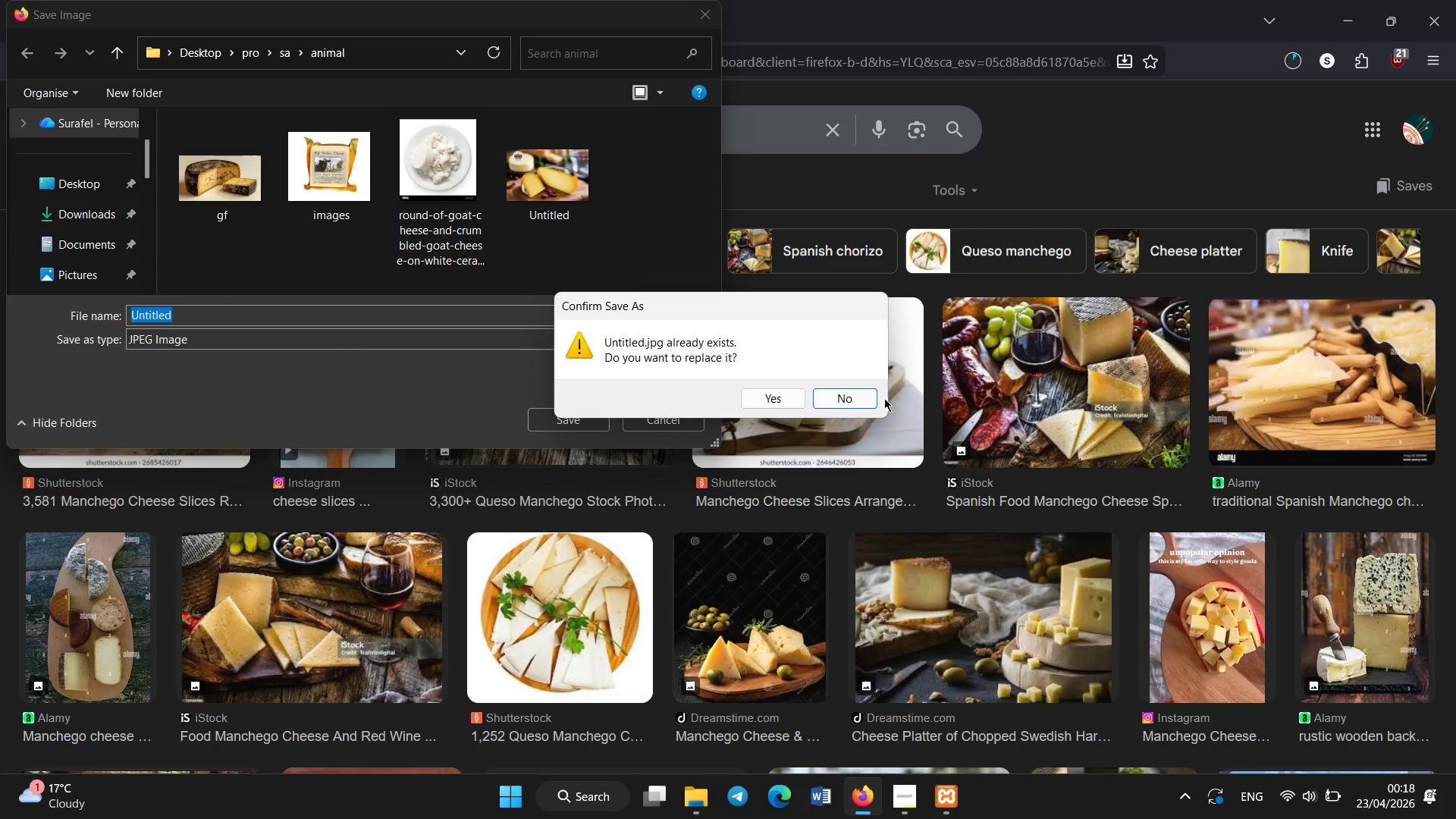 
left_click([858, 393])
 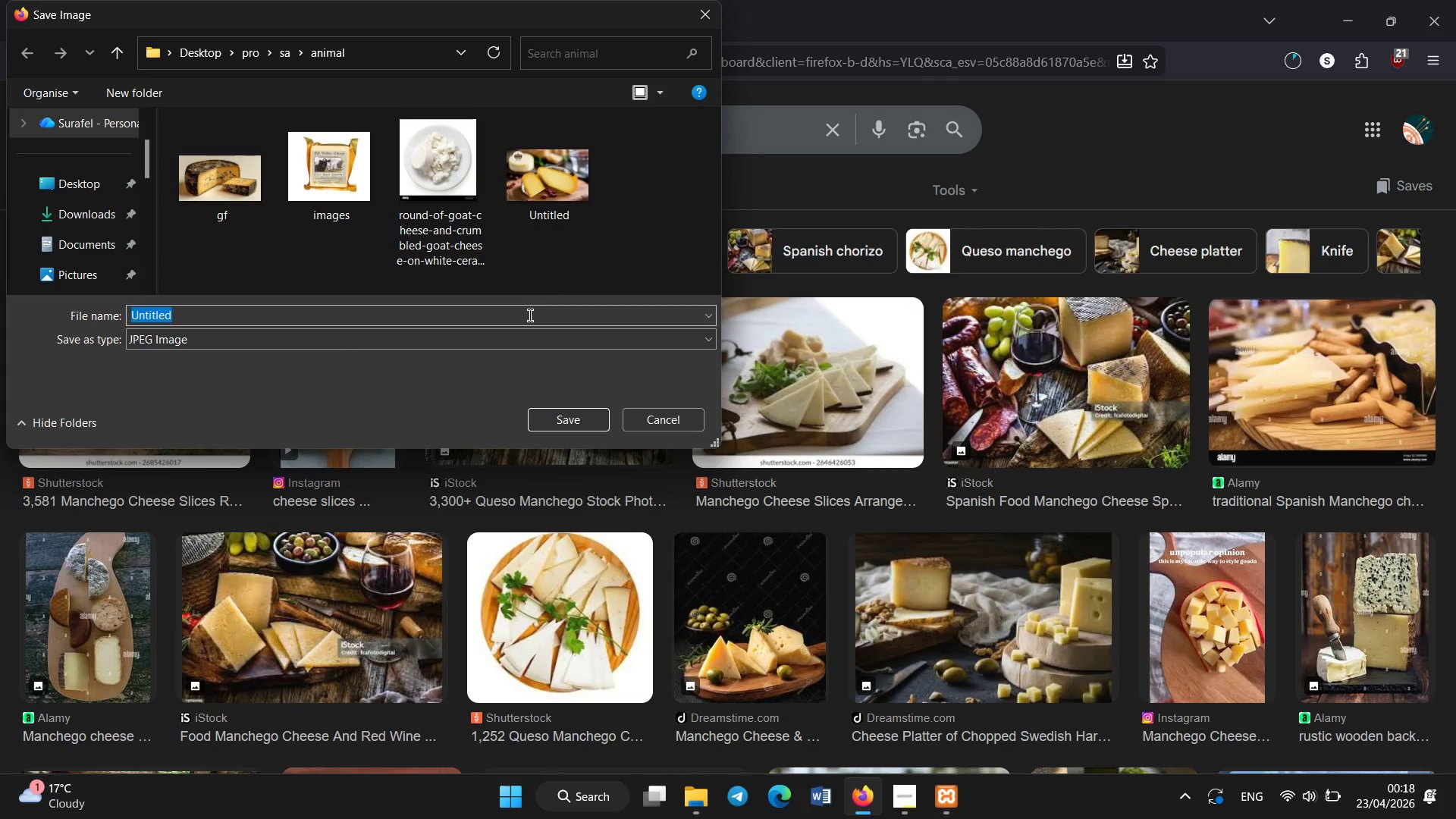 
left_click([530, 315])
 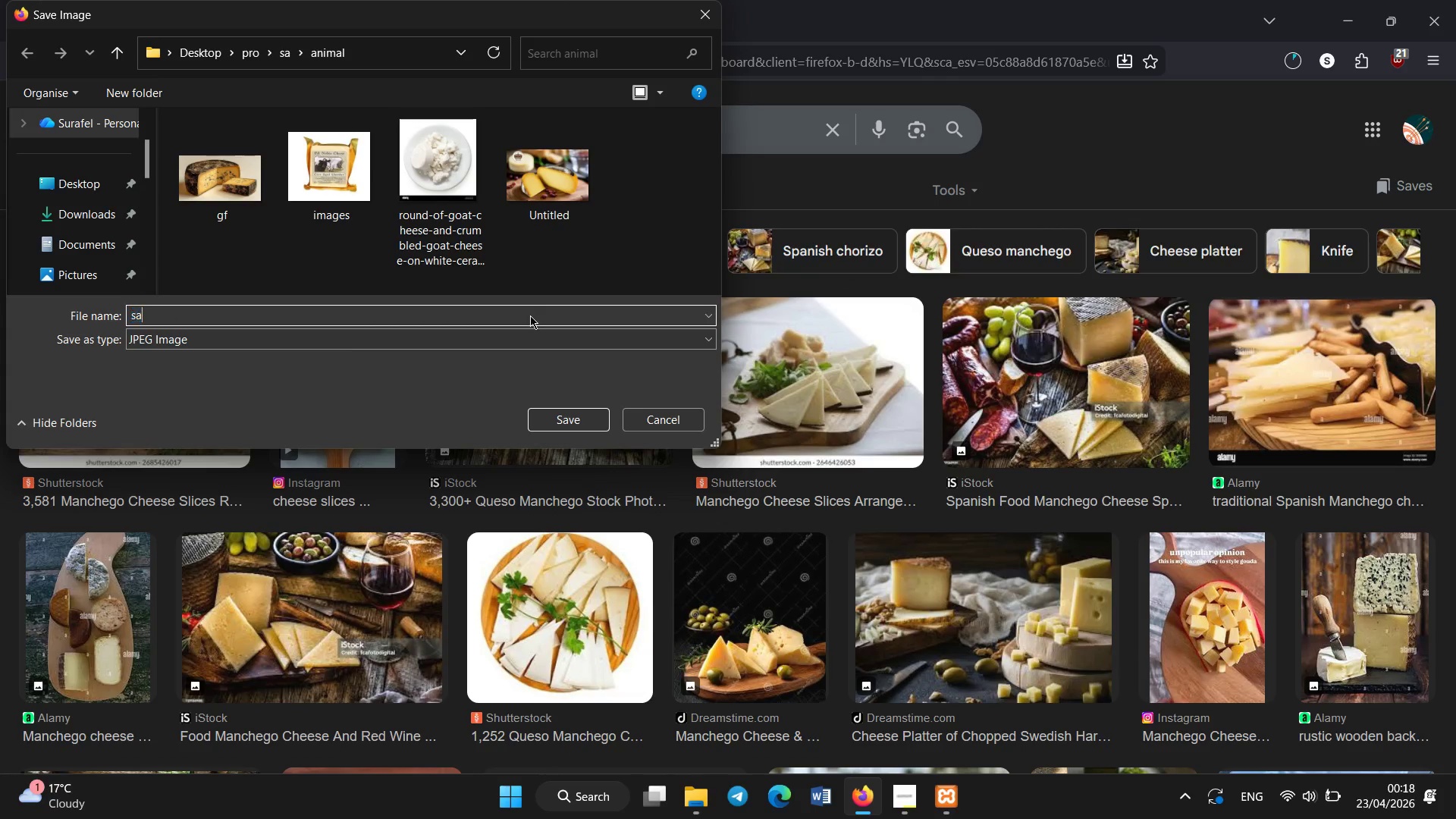 
type(sa)
 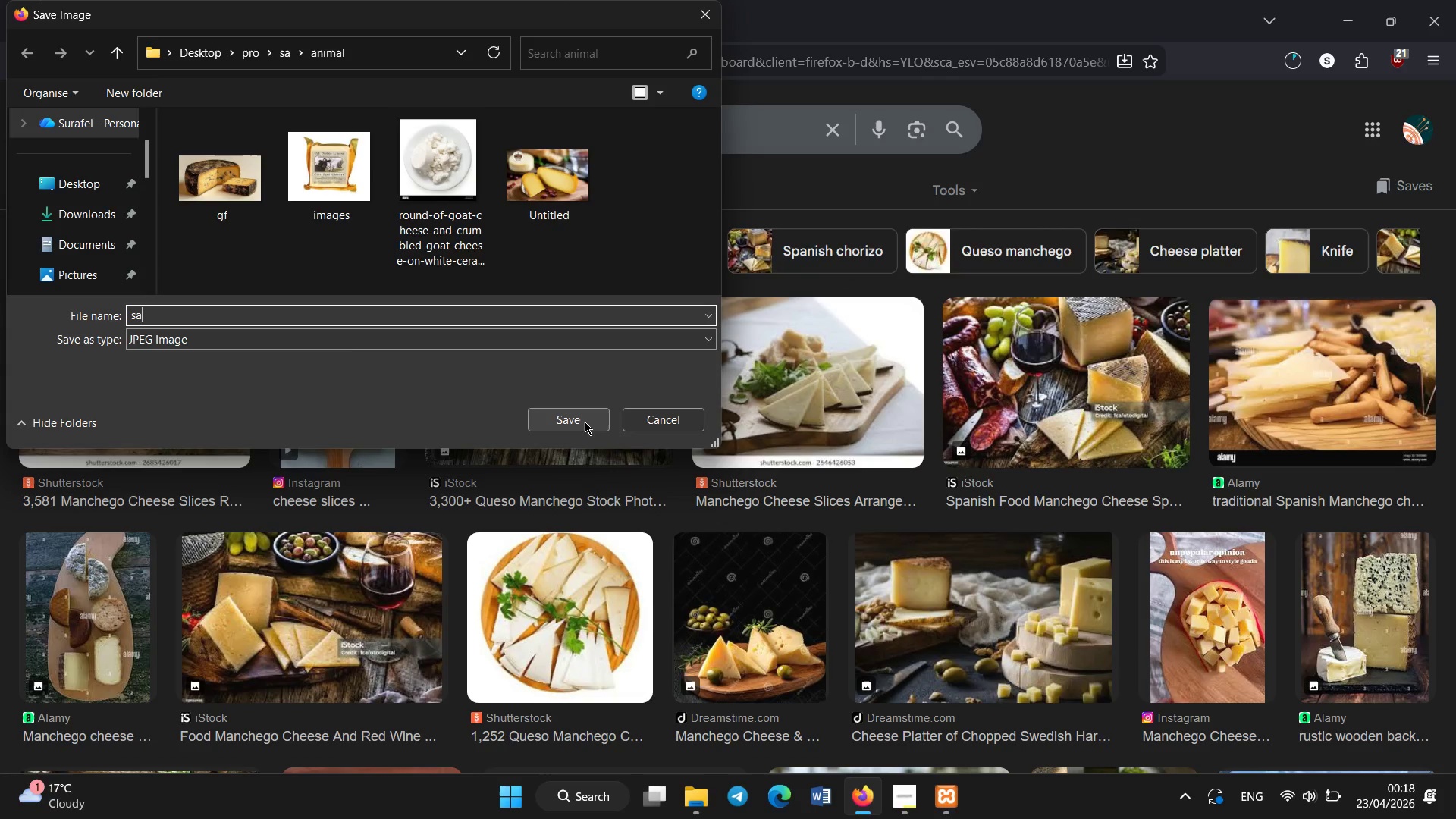 
left_click([585, 422])
 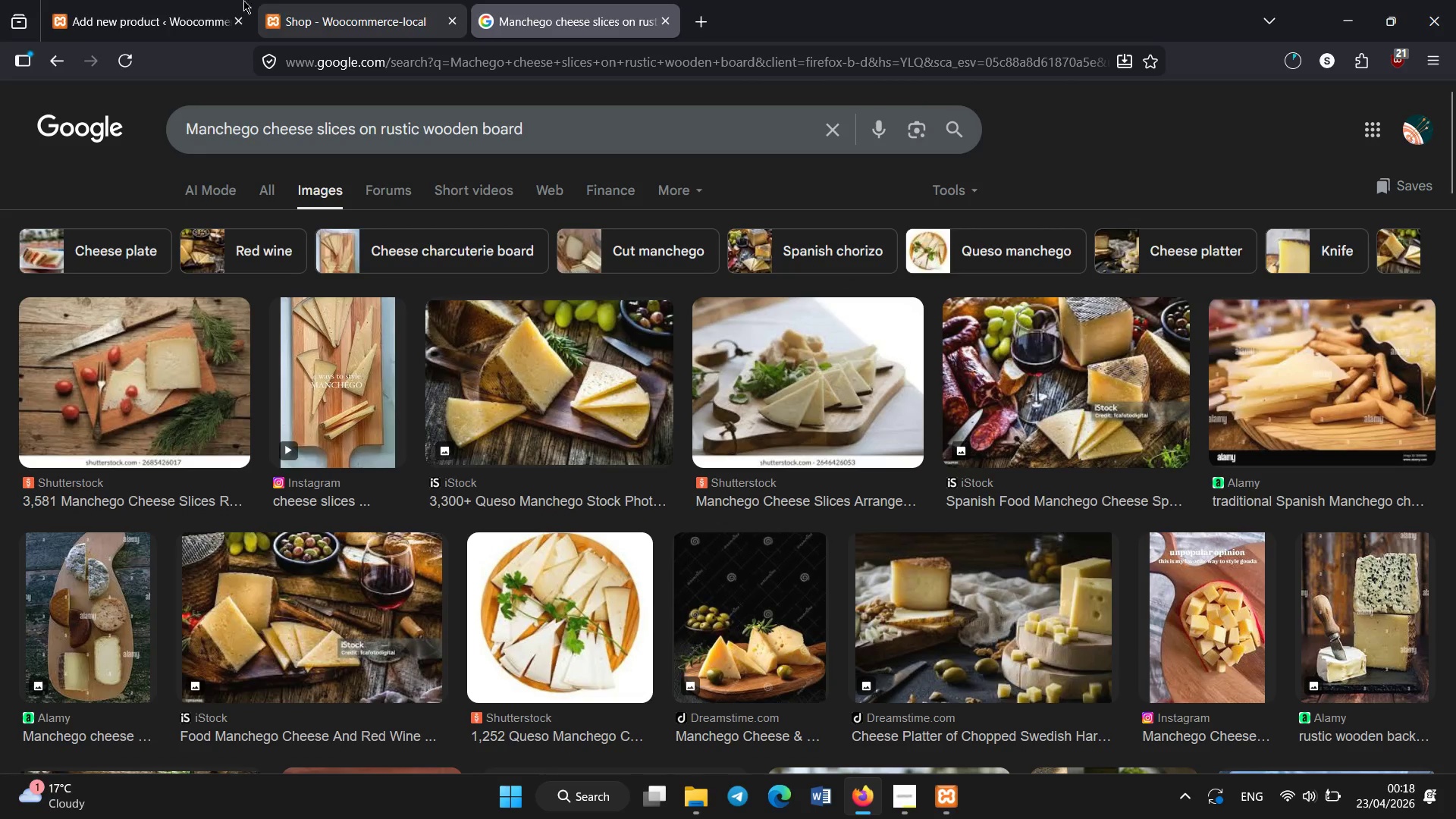 
left_click([225, 0])
 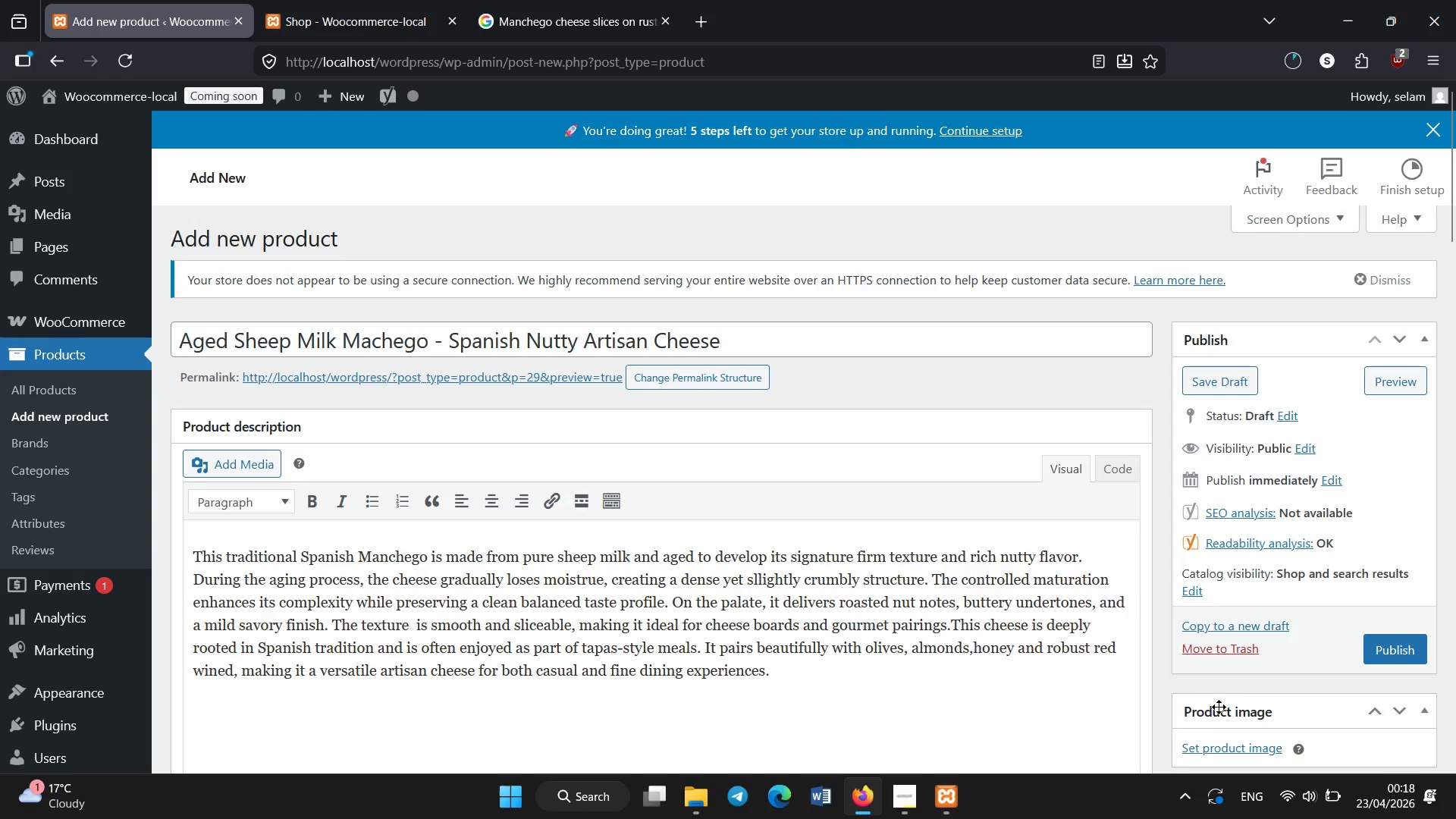 
left_click([1213, 751])
 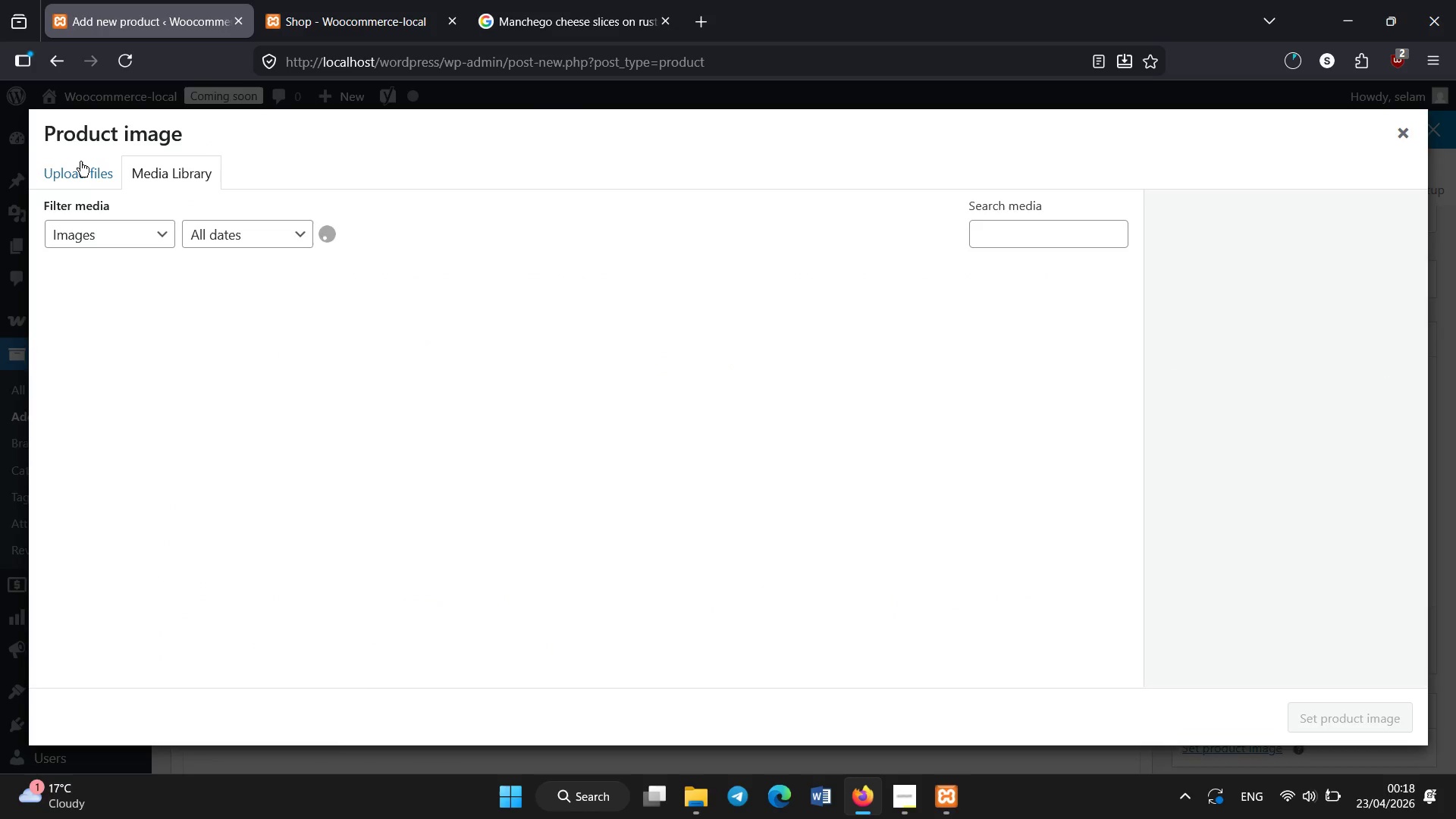 
left_click([80, 162])
 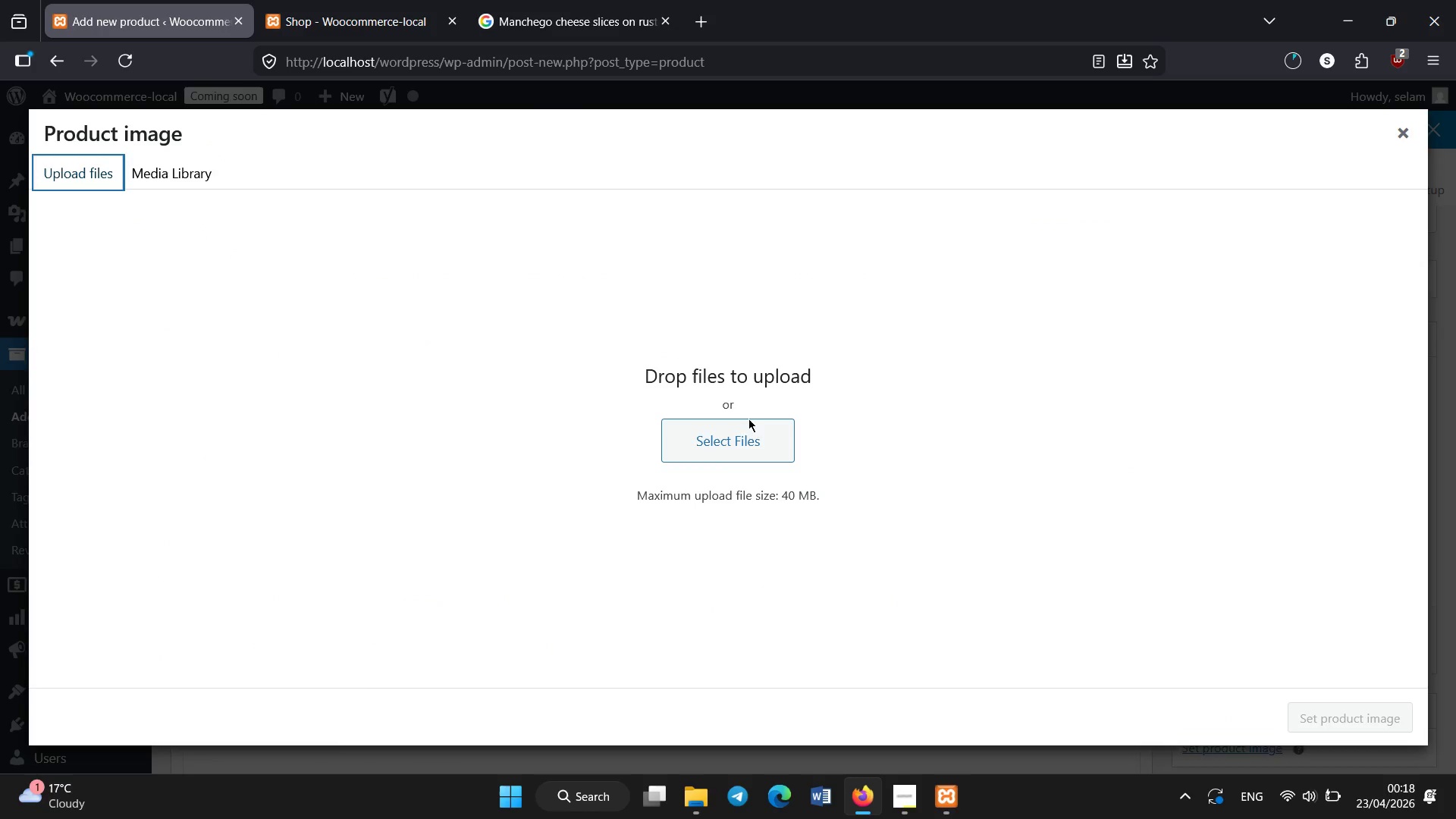 
left_click([752, 437])
 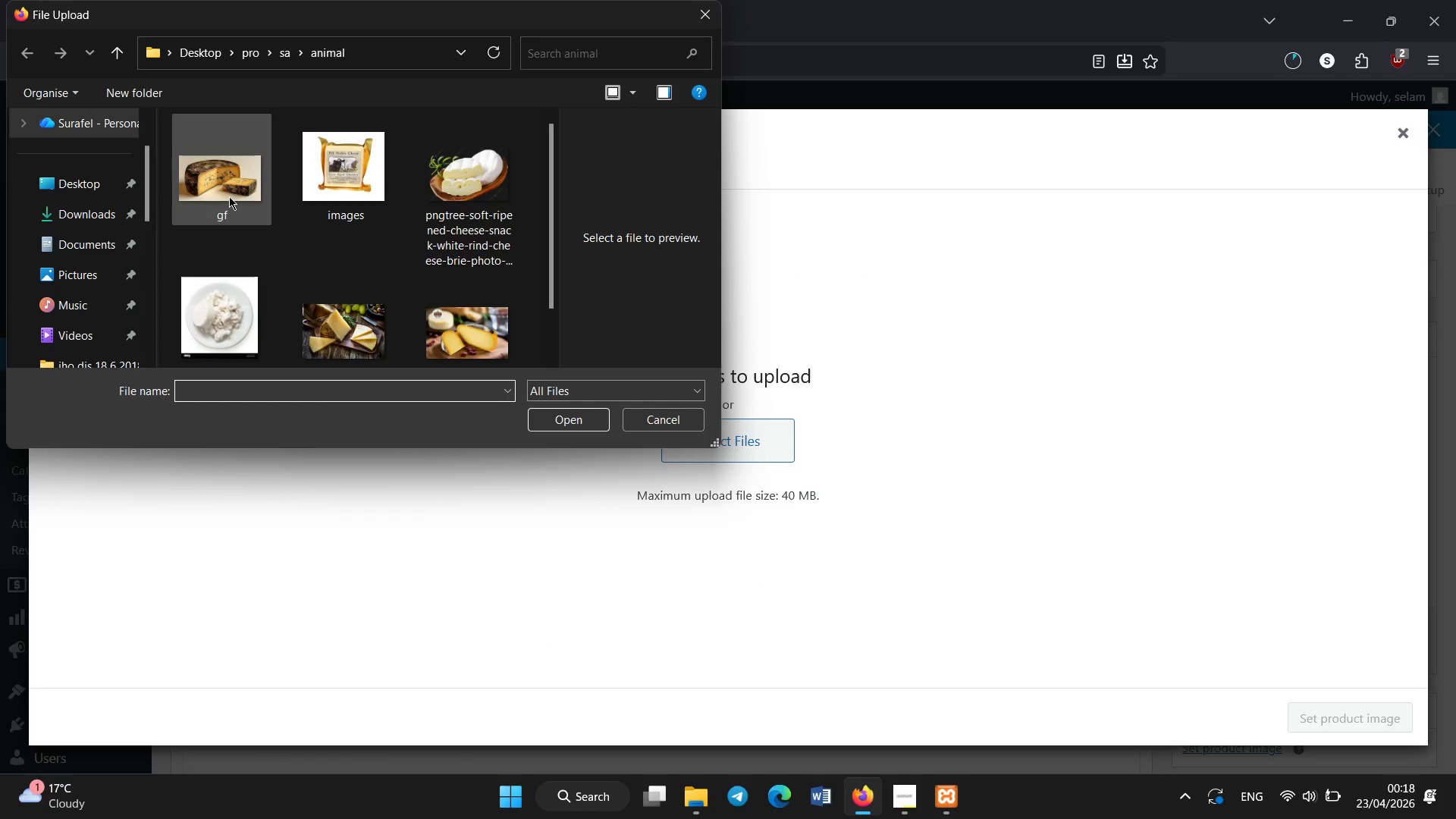 
wait(5.31)
 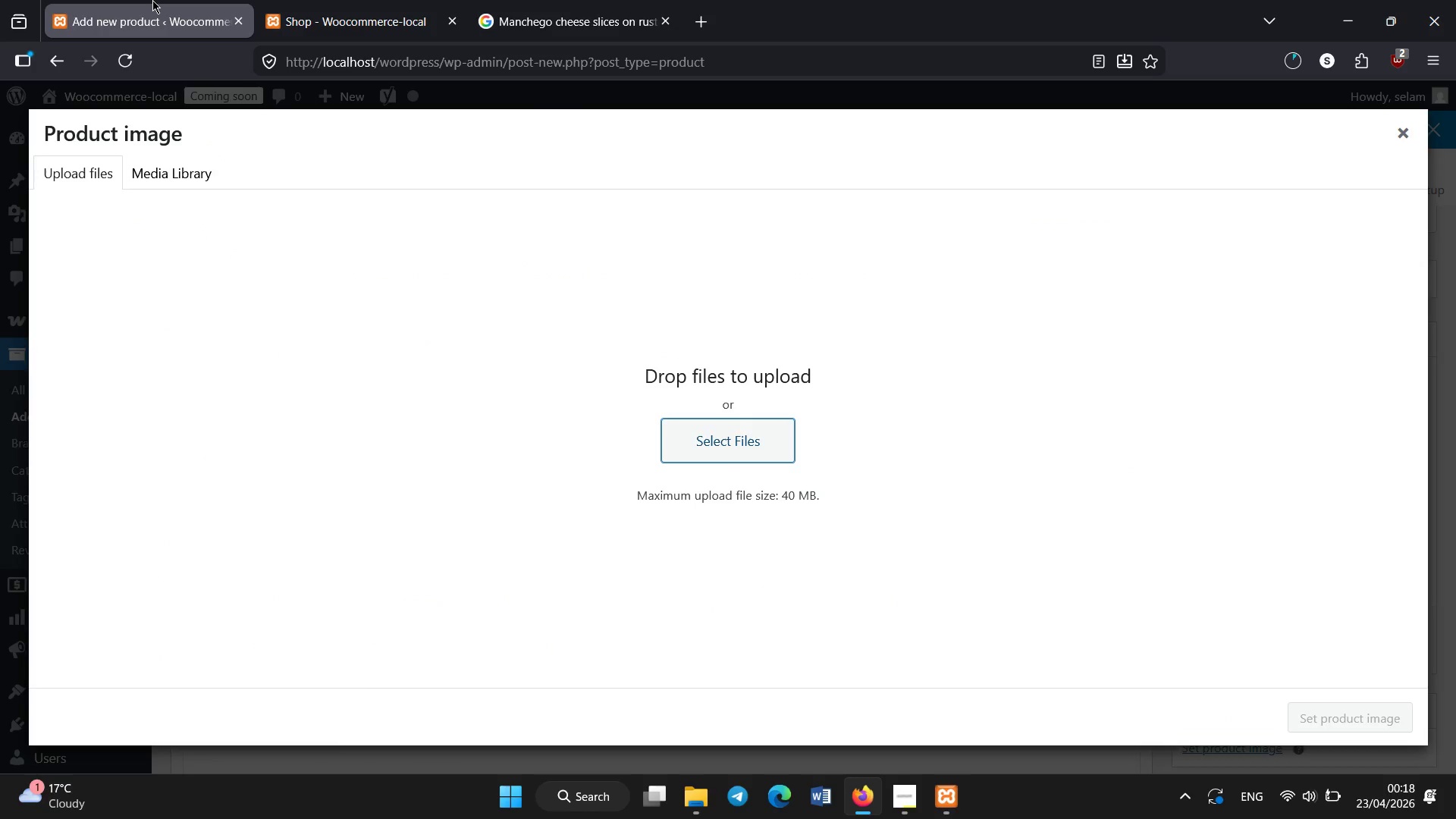 
scroll: coordinate [428, 304], scroll_direction: none, amount: 0.0
 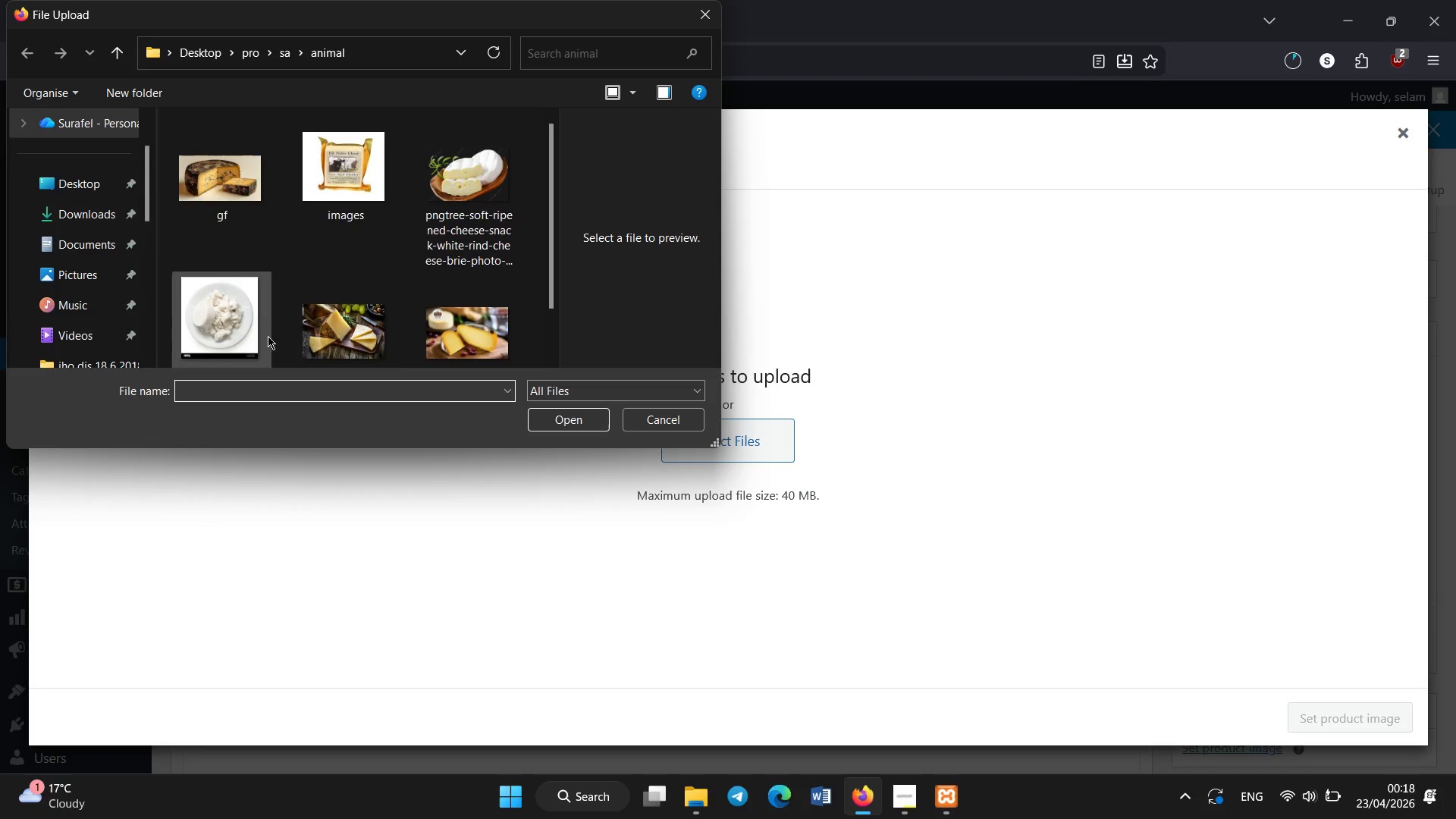 
left_click([328, 336])
 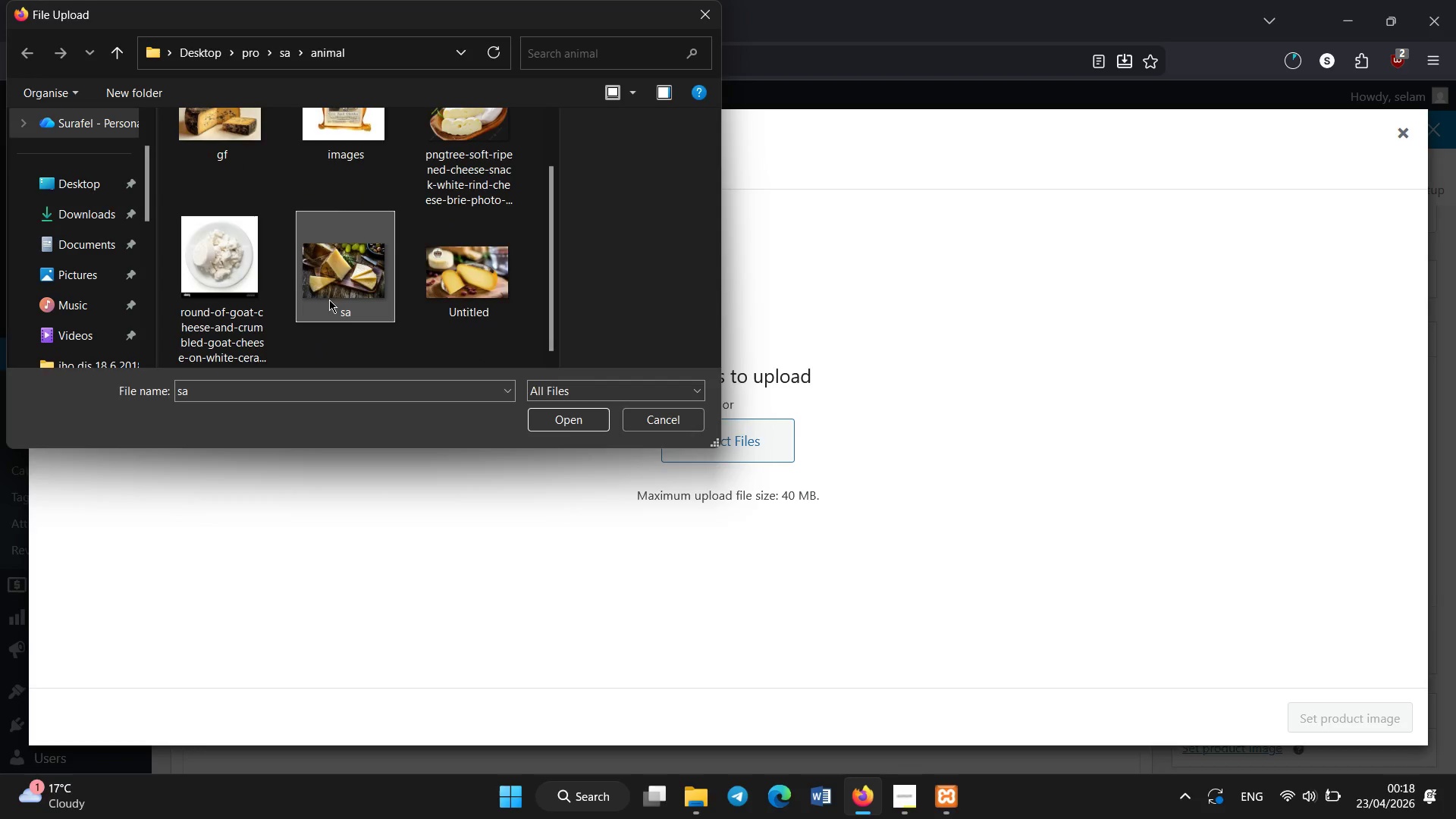 
double_click([329, 300])
 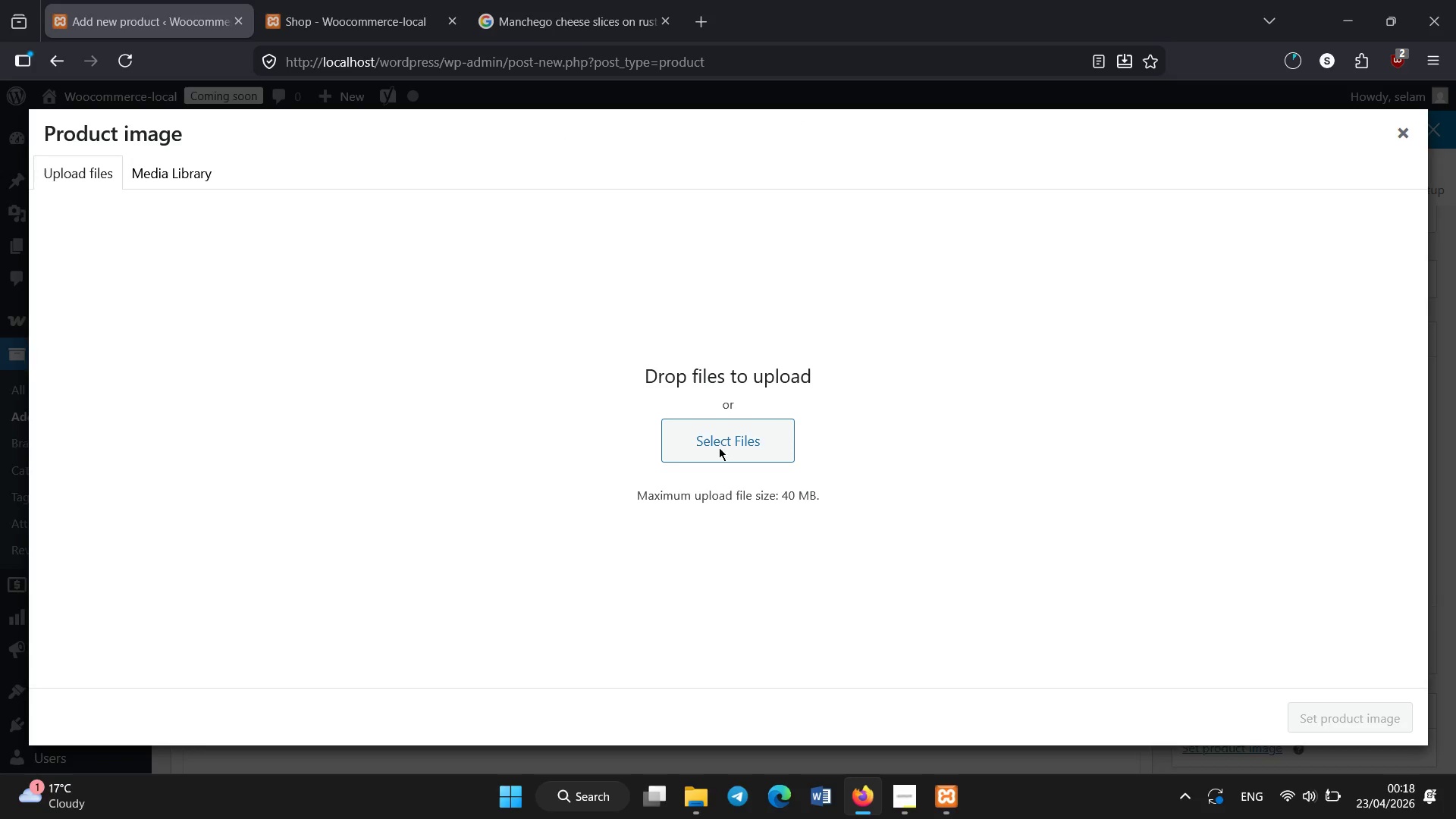 
wait(5.5)
 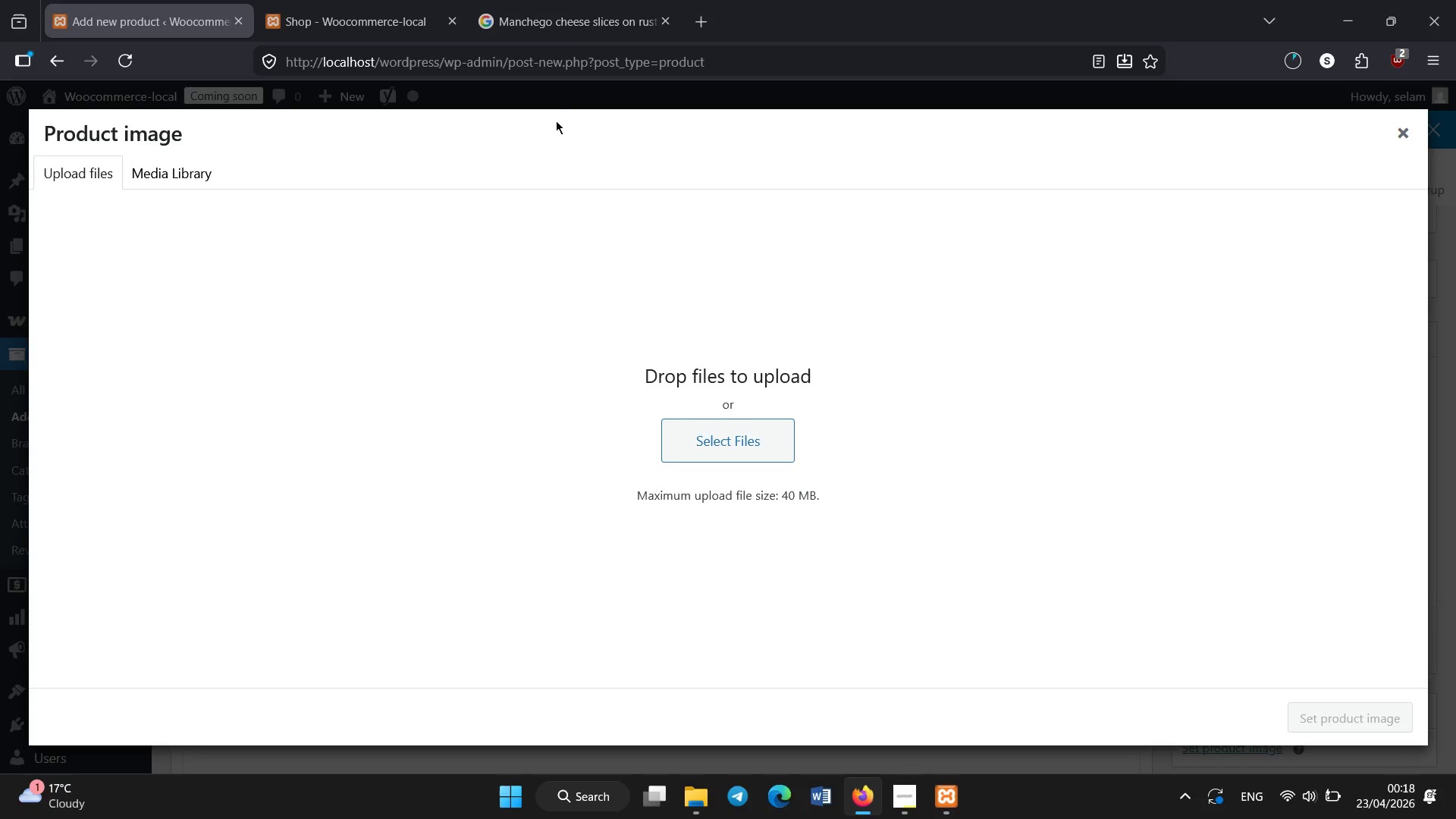 
left_click([696, 445])
 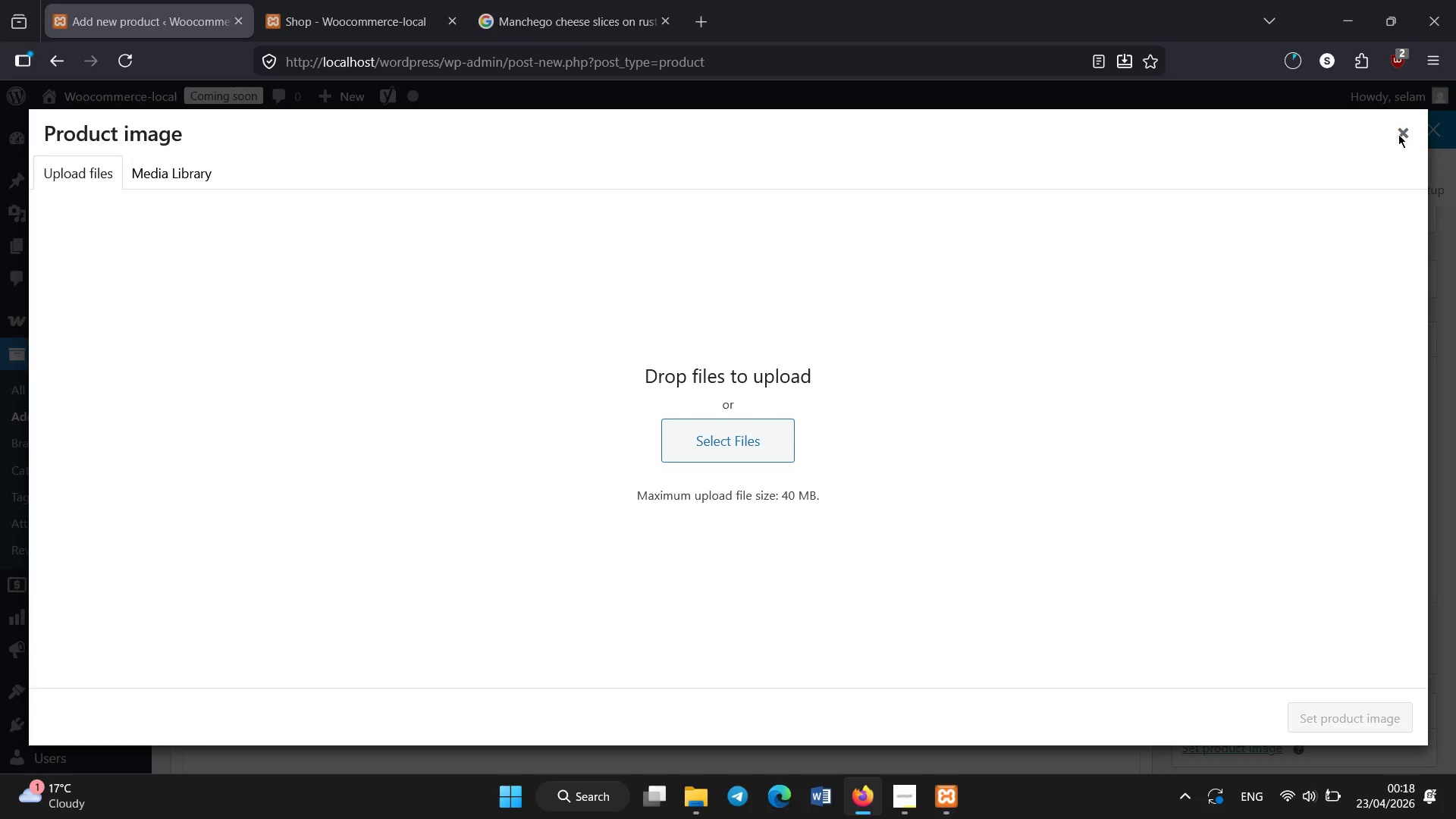 
wait(7.23)
 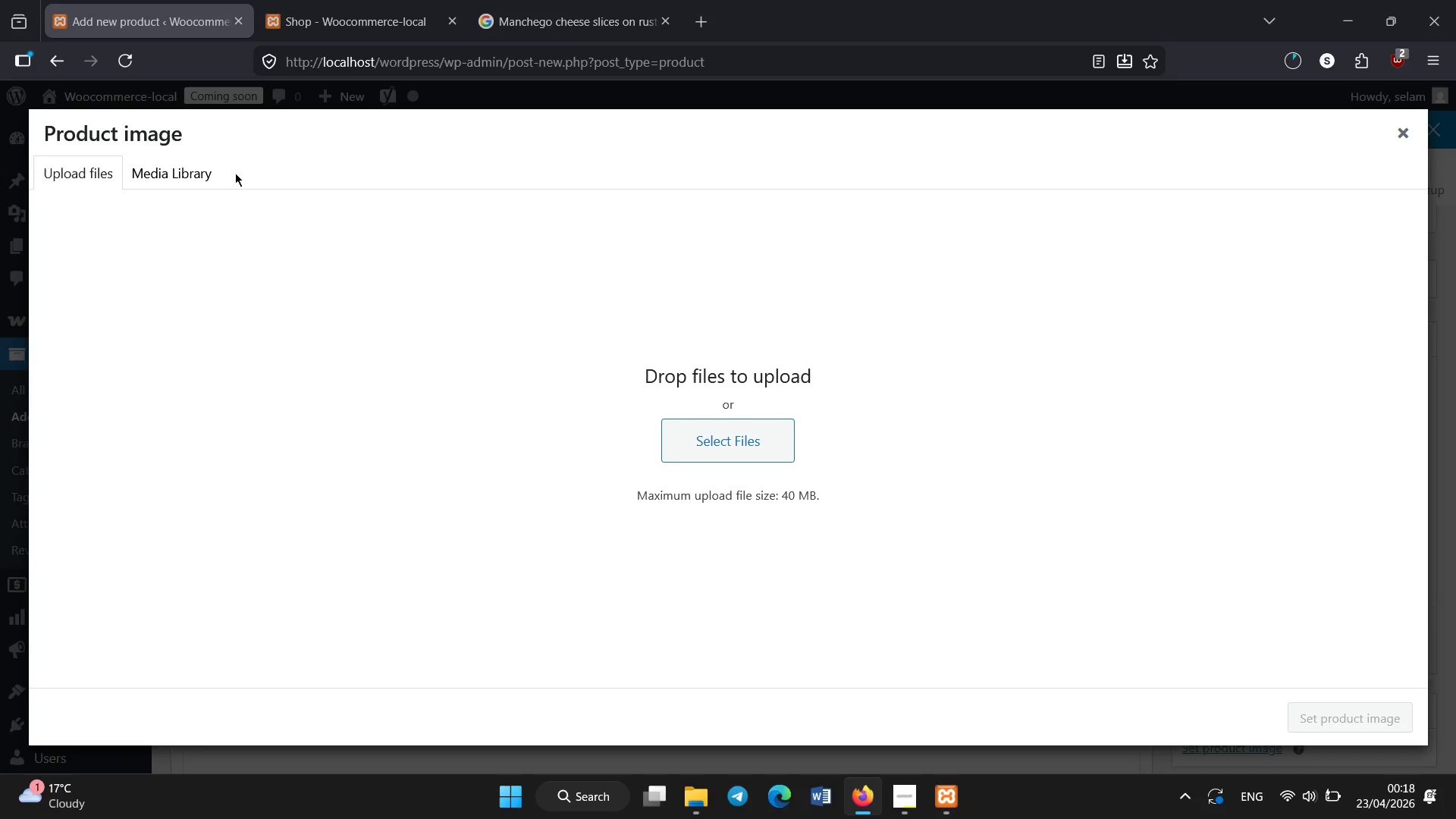 
left_click([411, 3])
 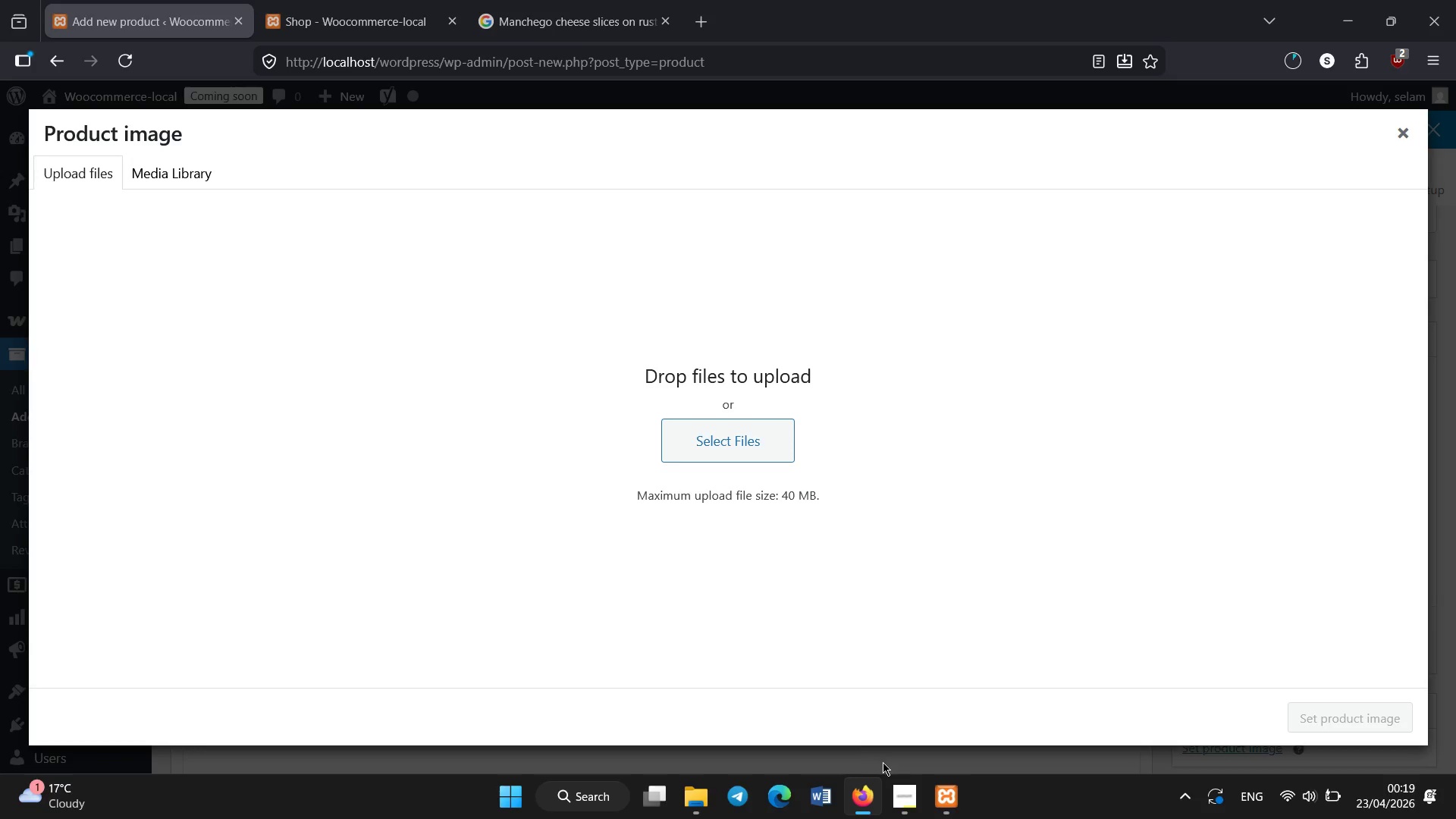 
left_click([896, 786])